 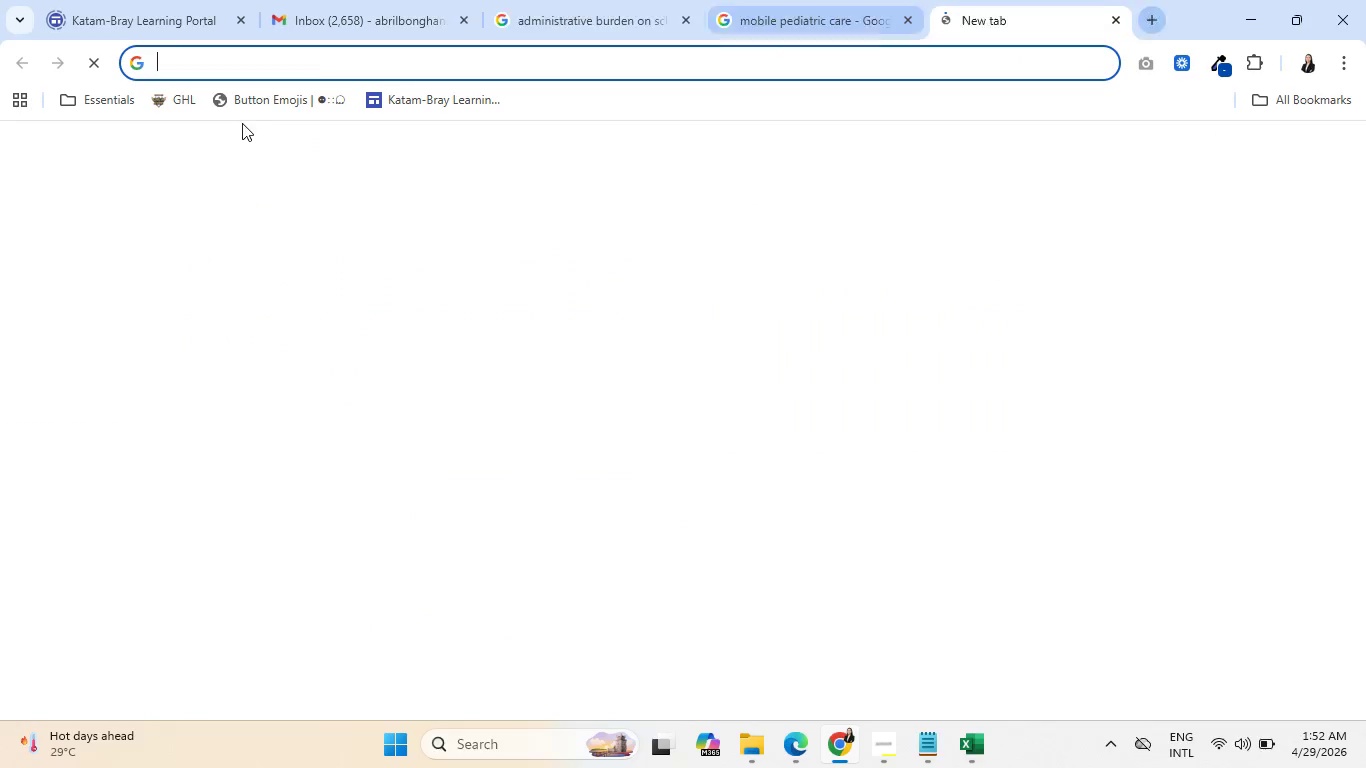 
left_click([169, 98])
 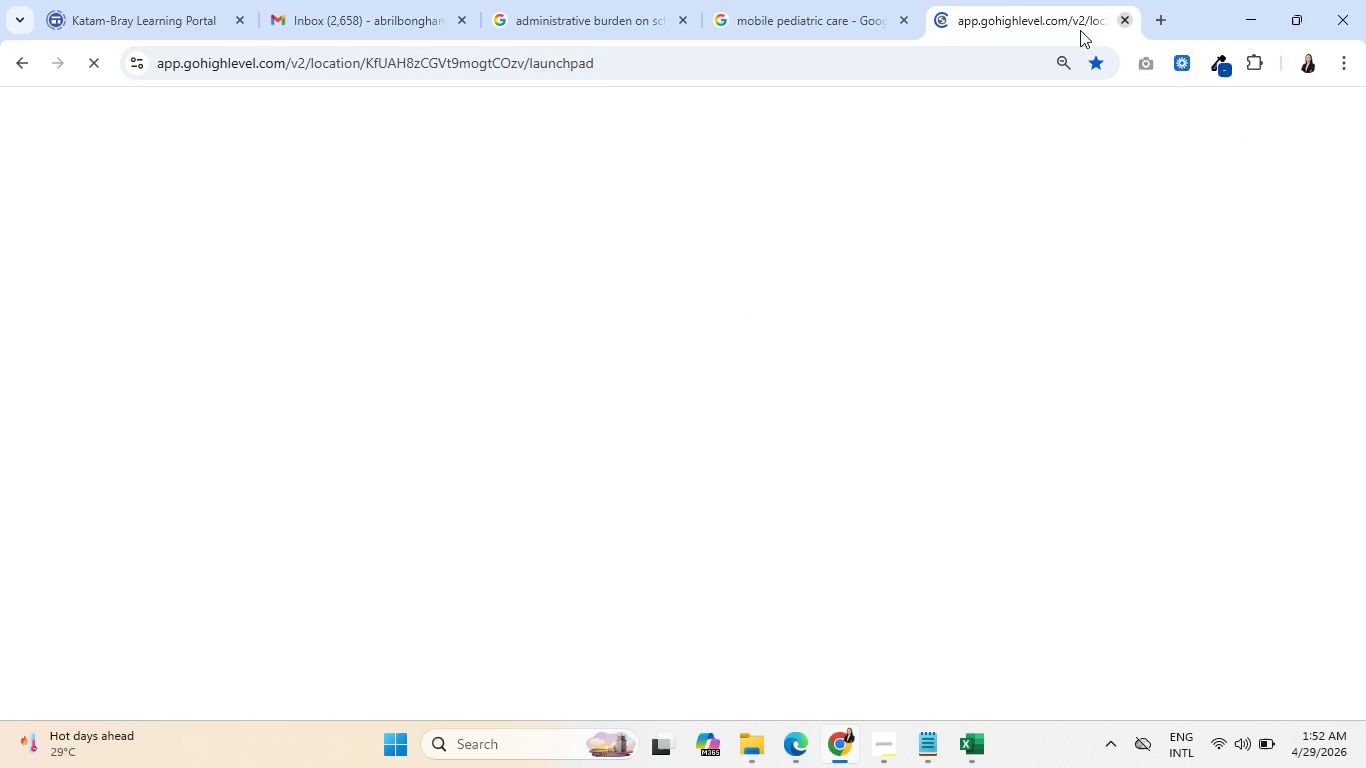 
mouse_move([985, 16])
 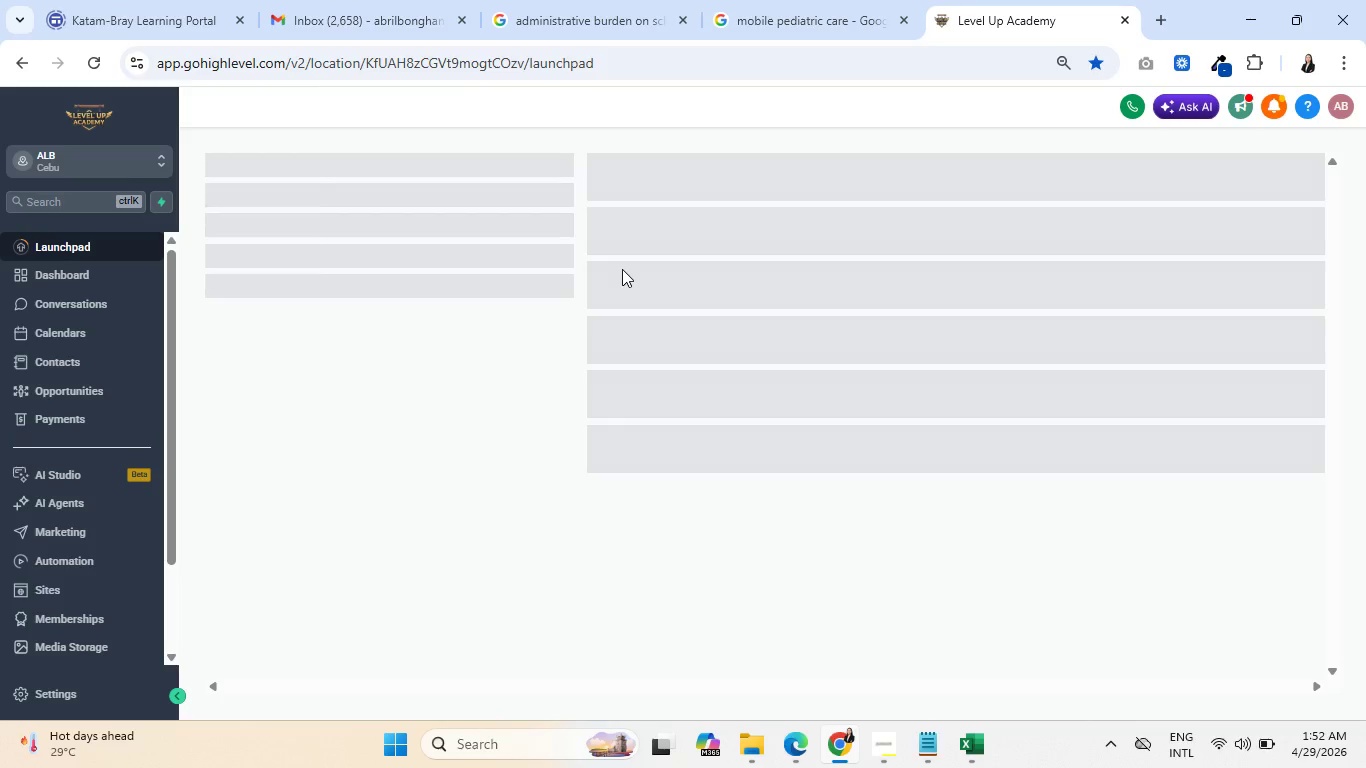 
wait(11.12)
 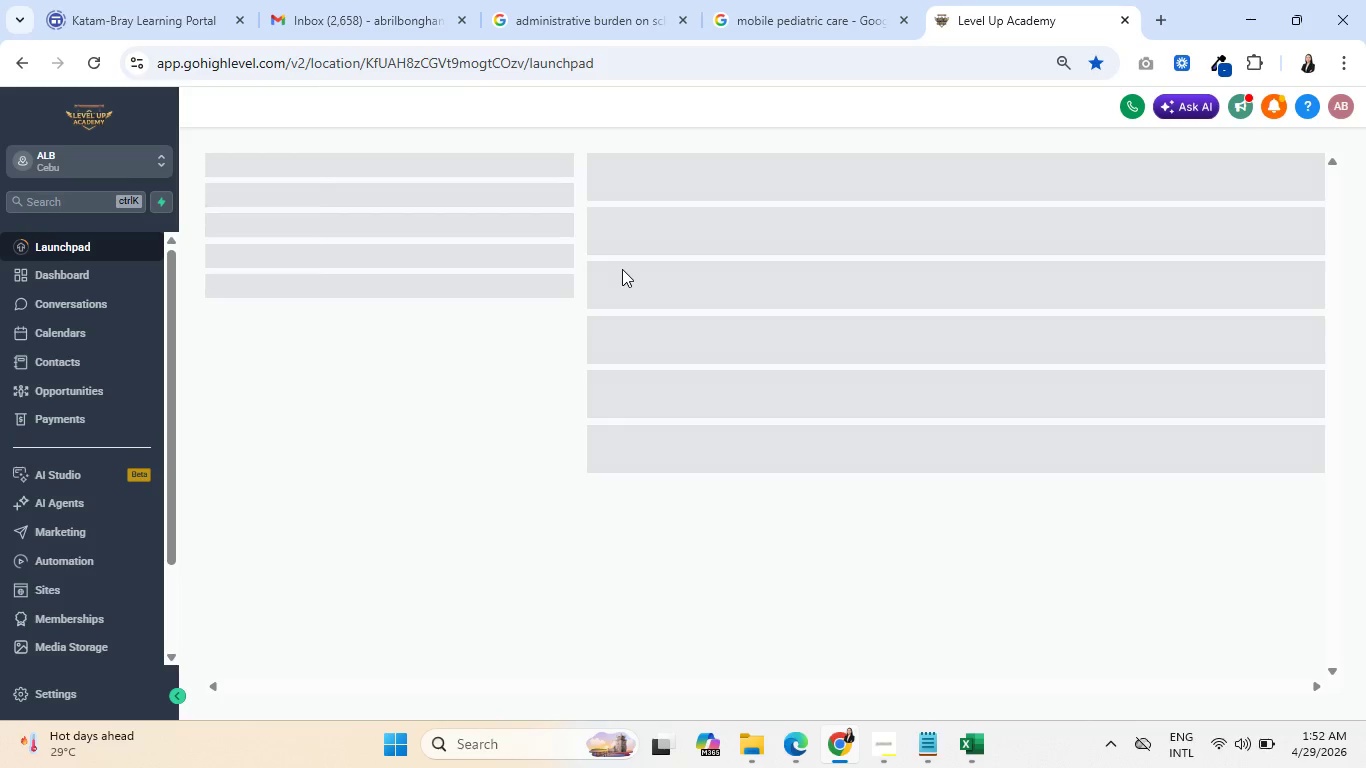 
left_click([52, 523])
 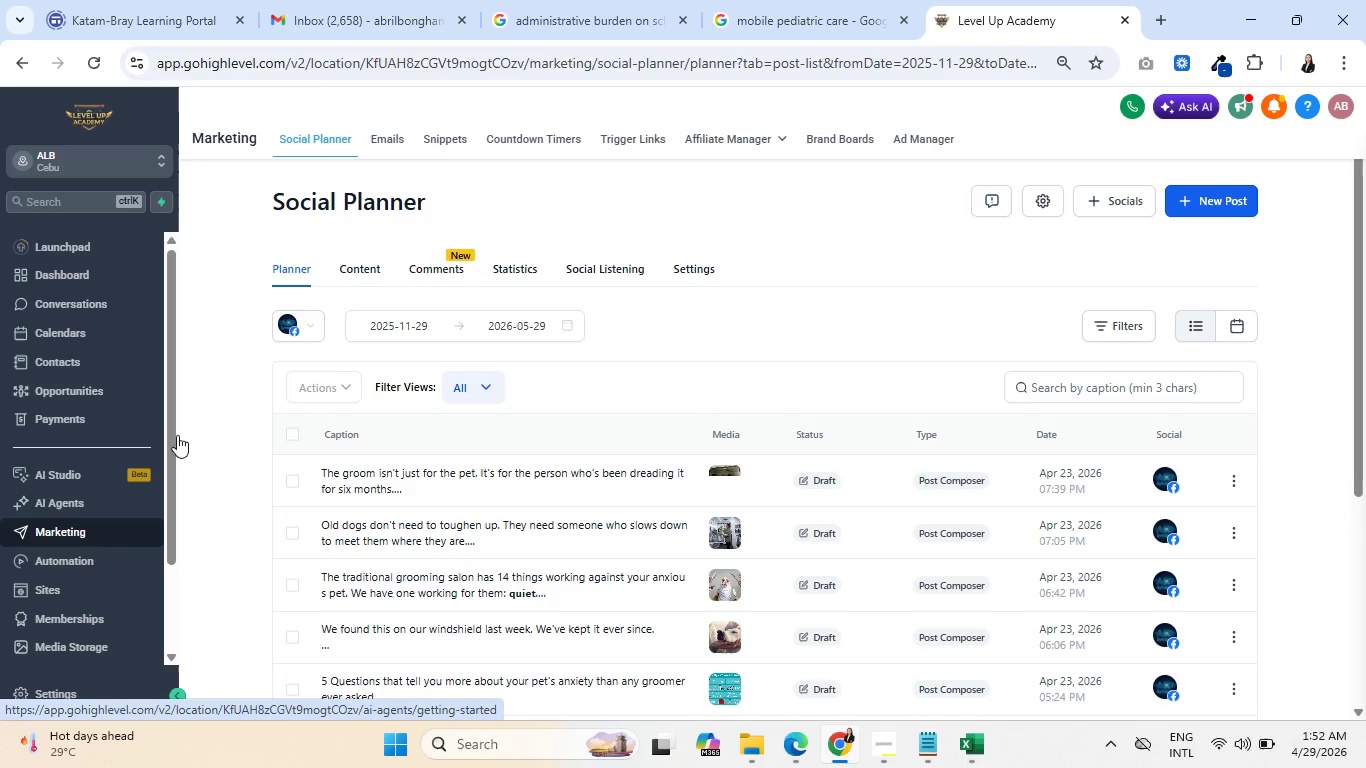 
wait(7.33)
 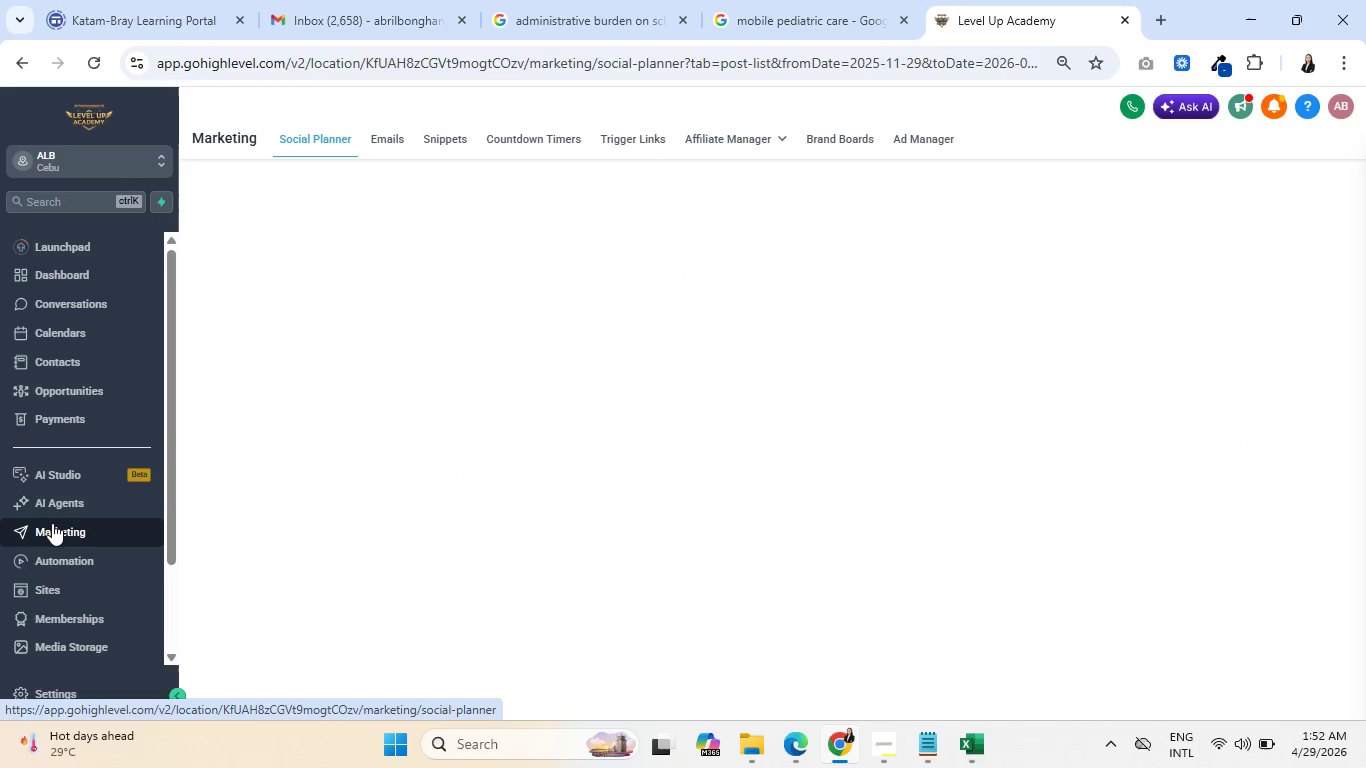 
left_click([398, 141])
 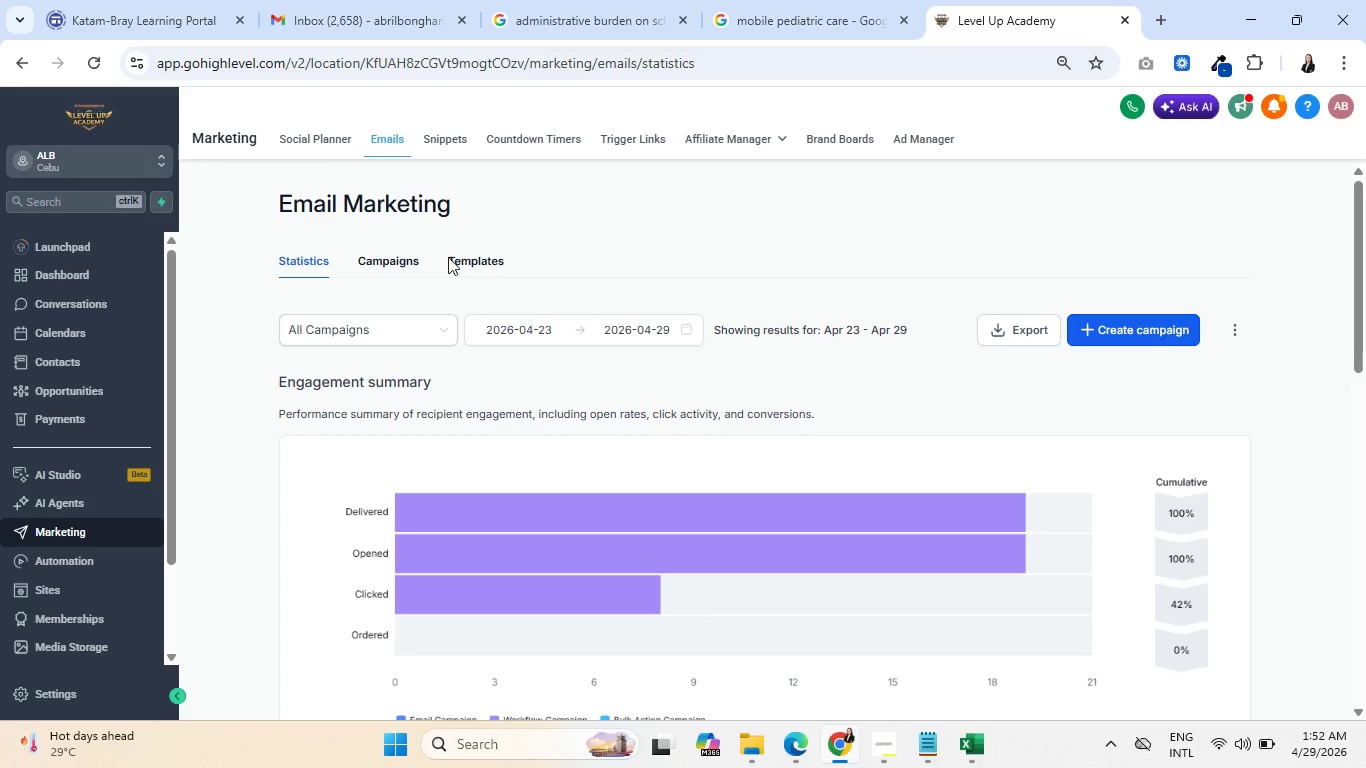 
wait(14.89)
 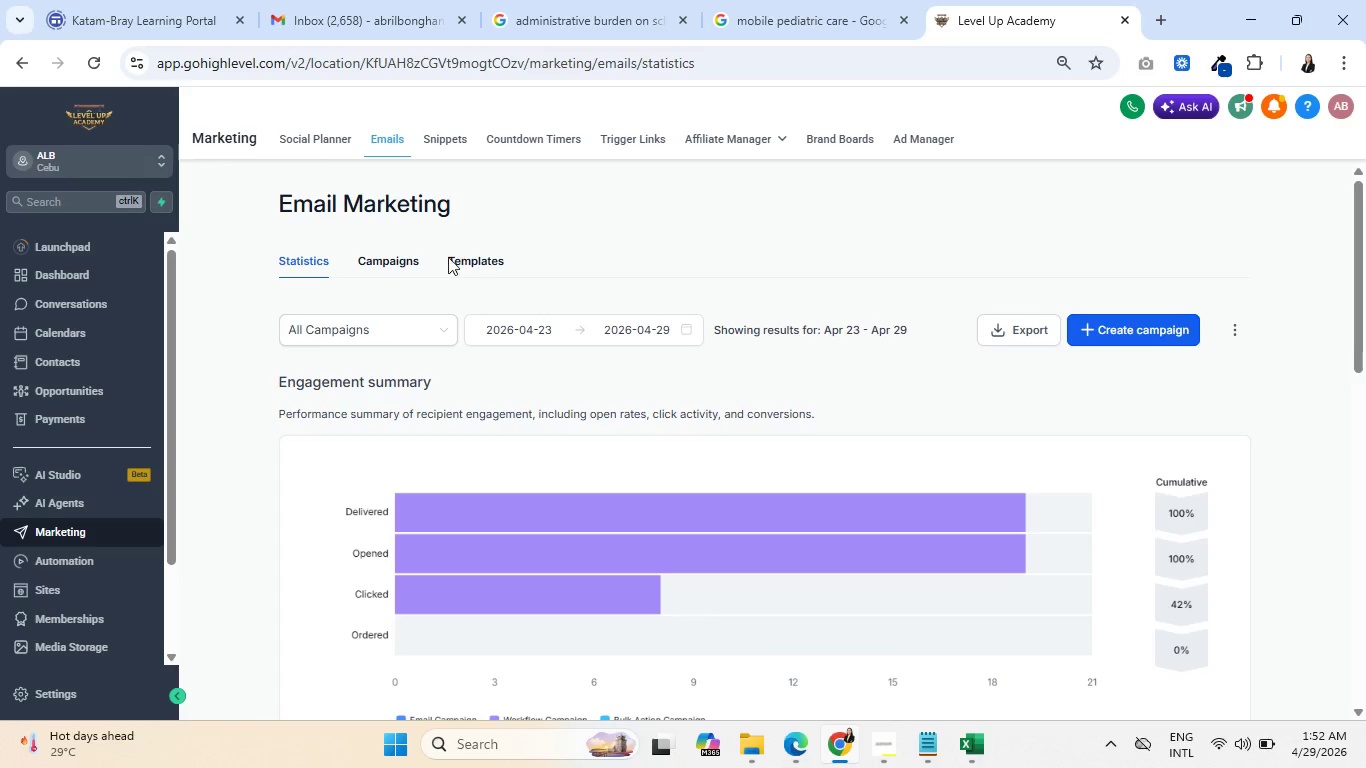 
scroll: coordinate [397, 610], scroll_direction: down, amount: 3.0
 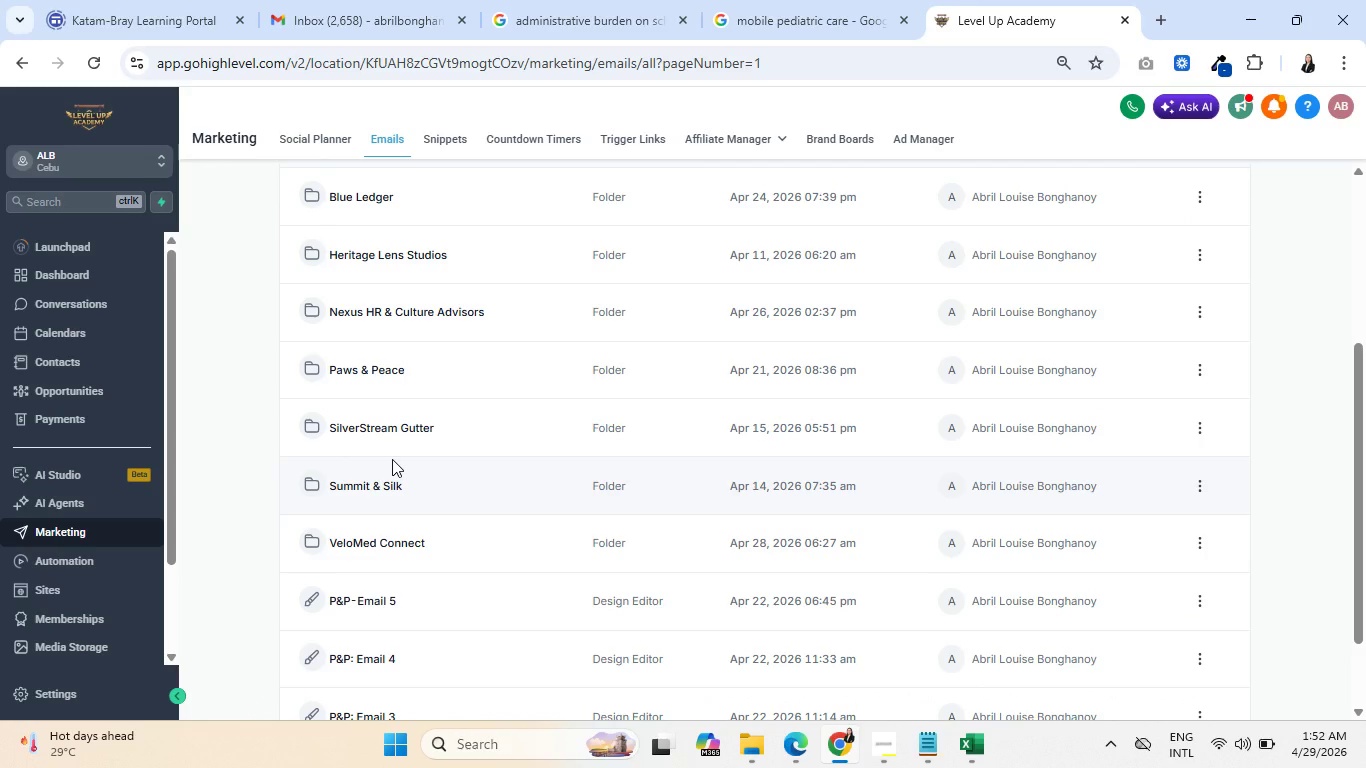 
left_click([370, 537])
 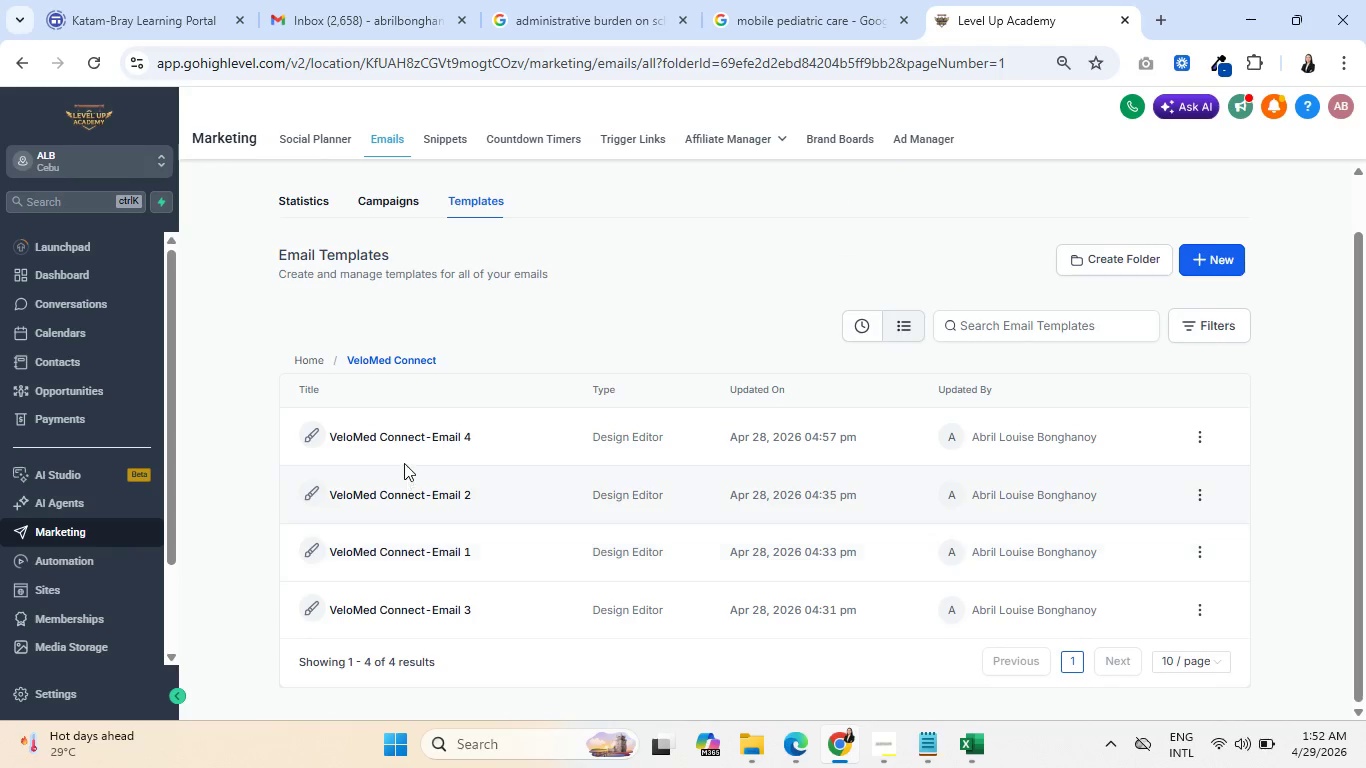 
left_click([413, 439])
 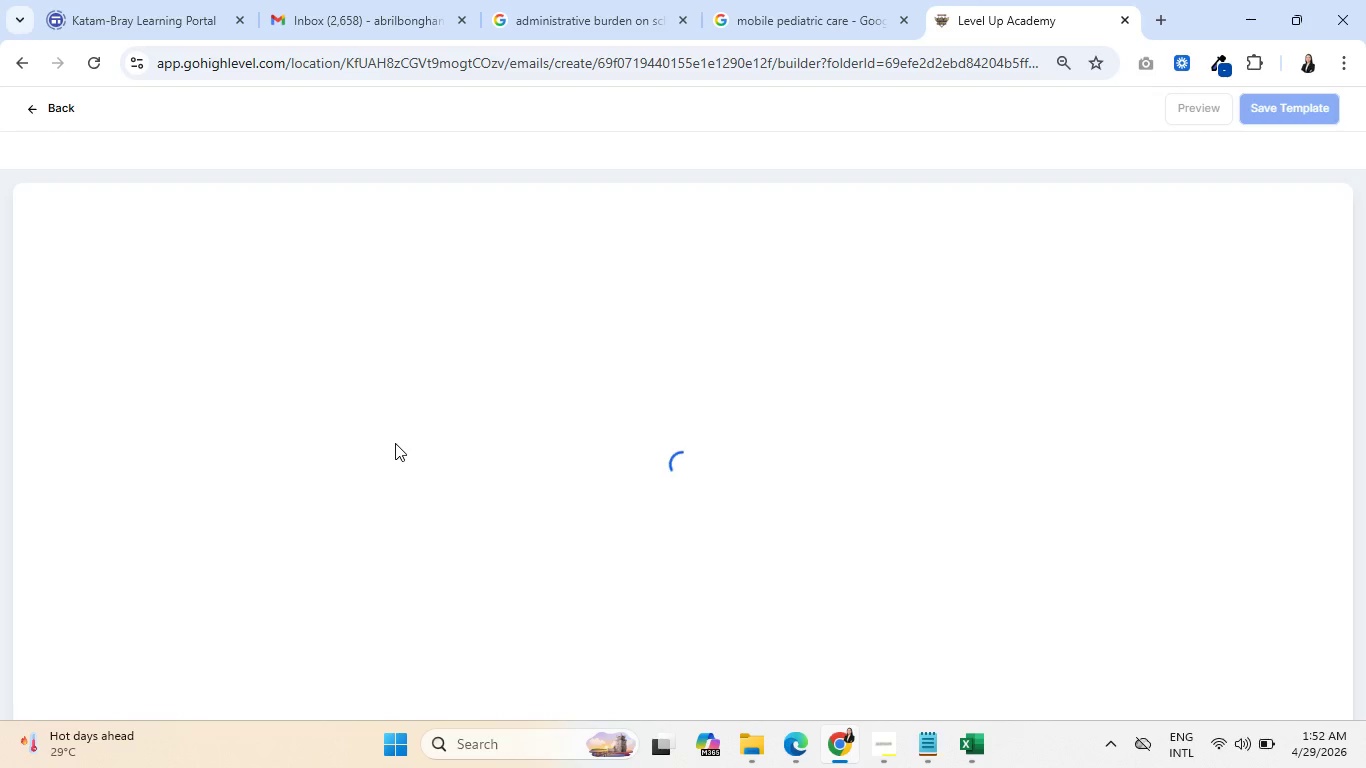 
wait(13.83)
 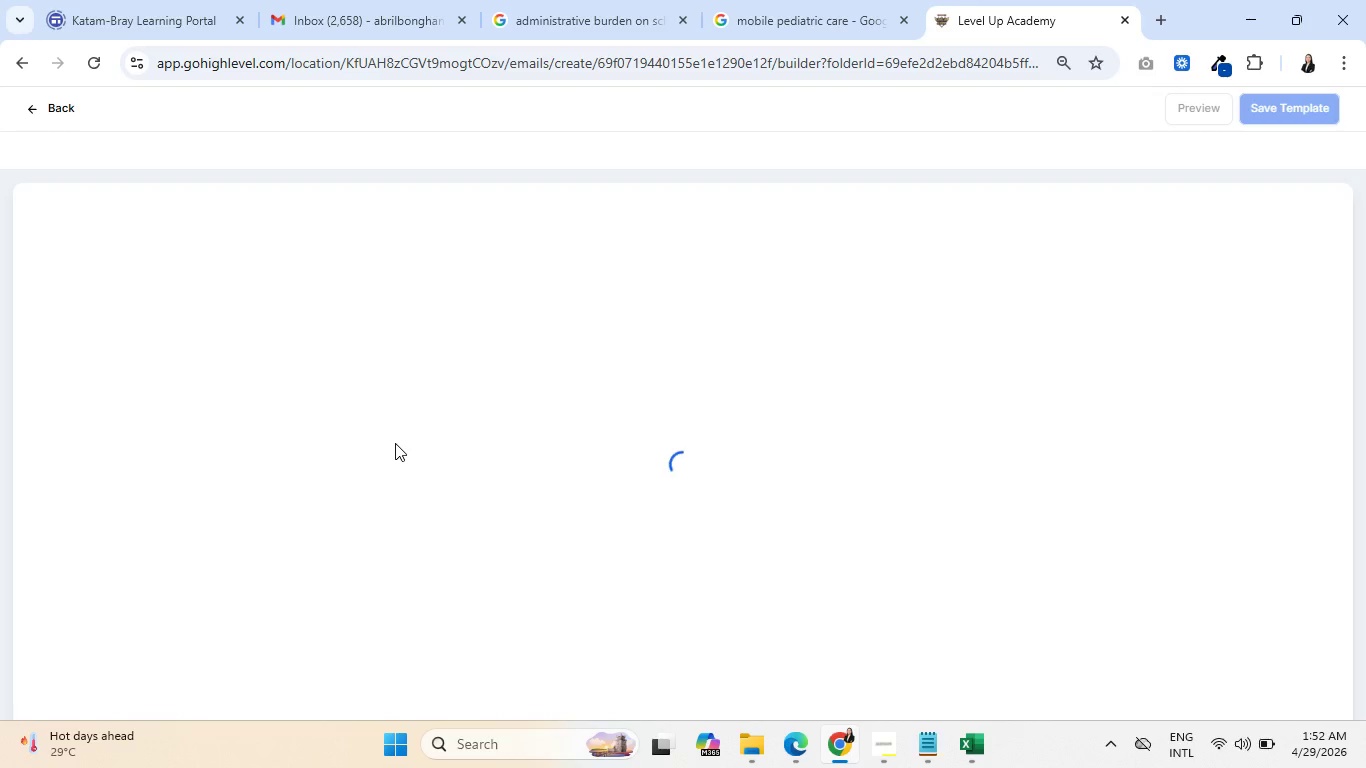 
left_click([747, 265])
 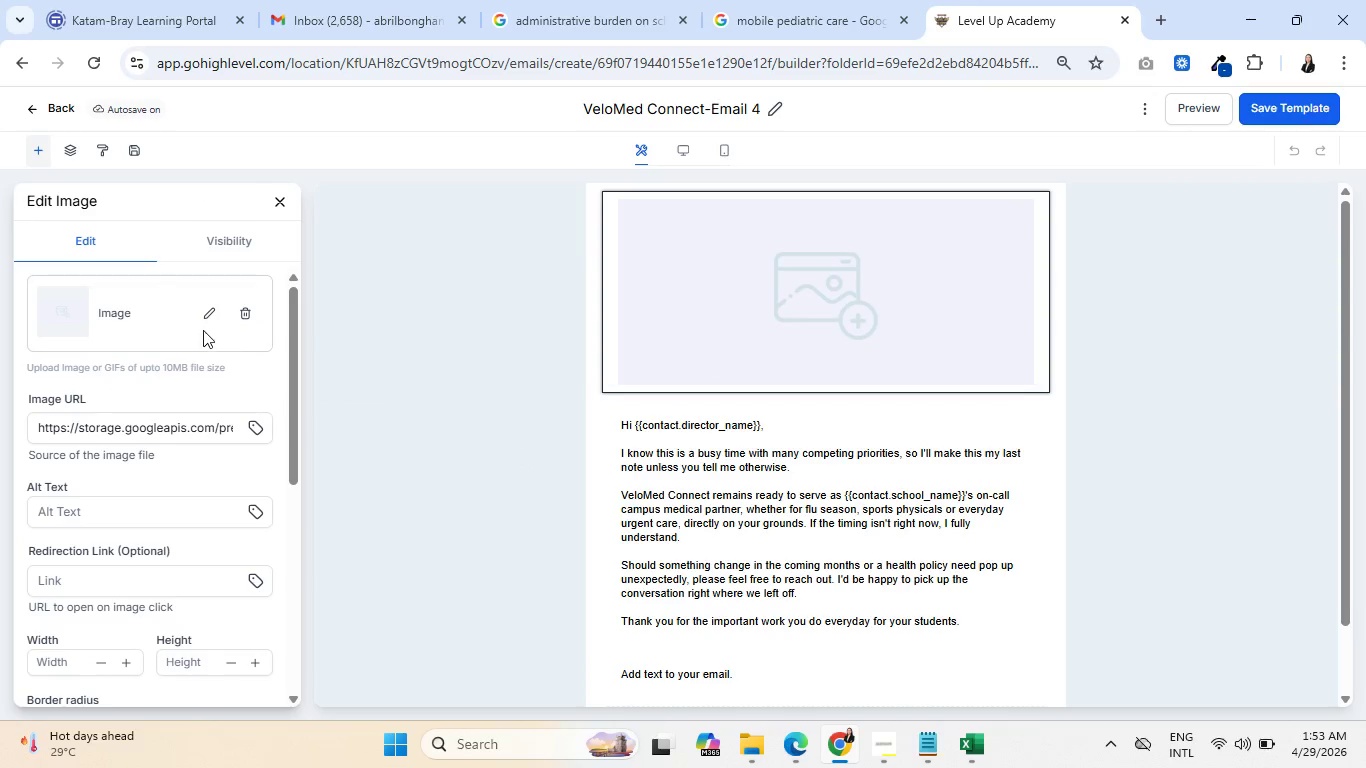 
left_click([201, 318])
 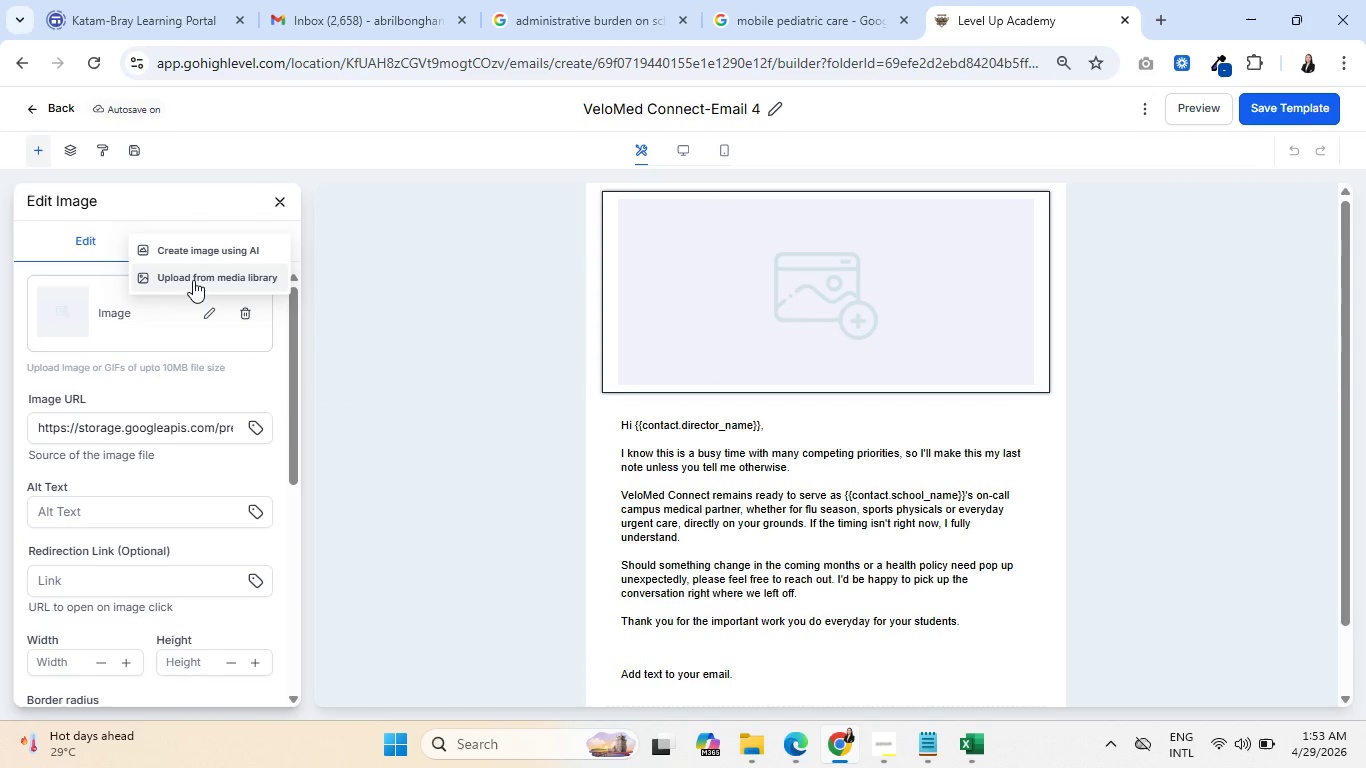 
left_click([193, 280])
 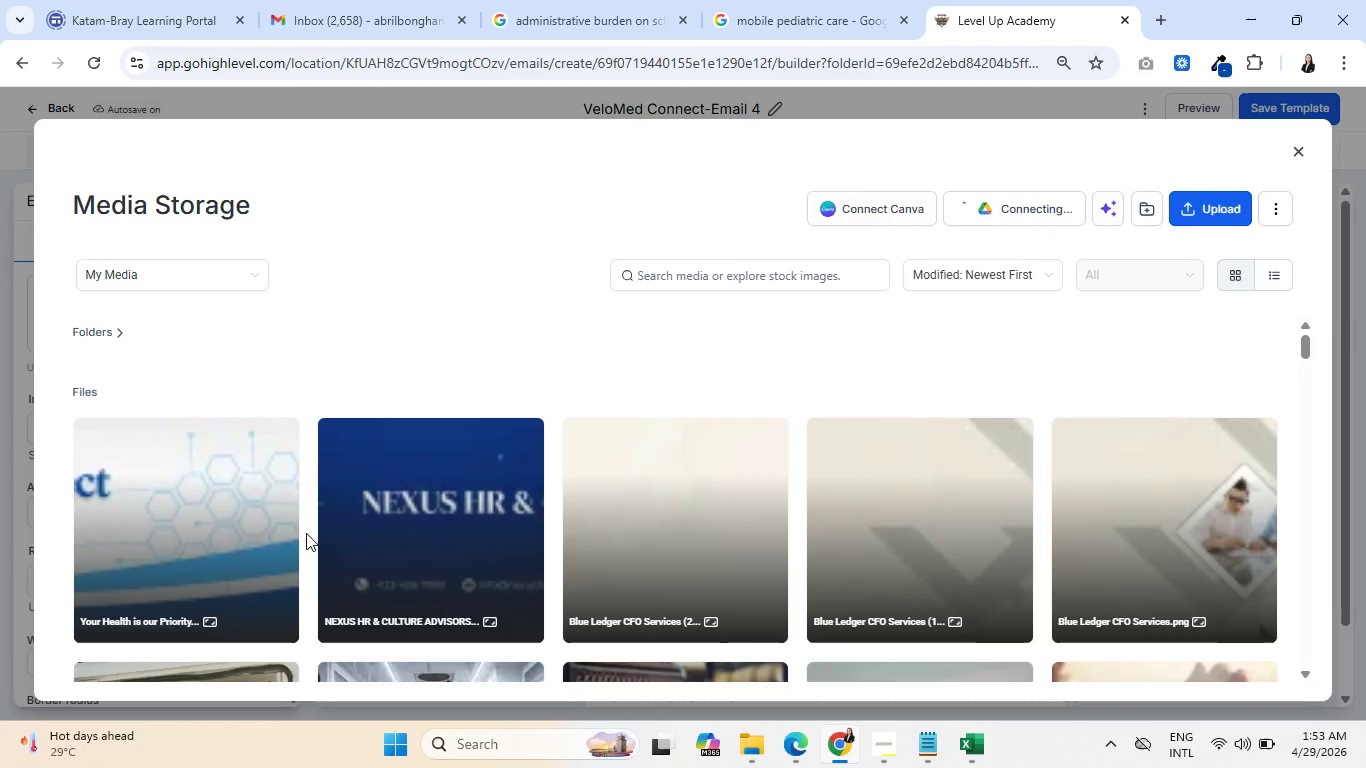 
wait(5.17)
 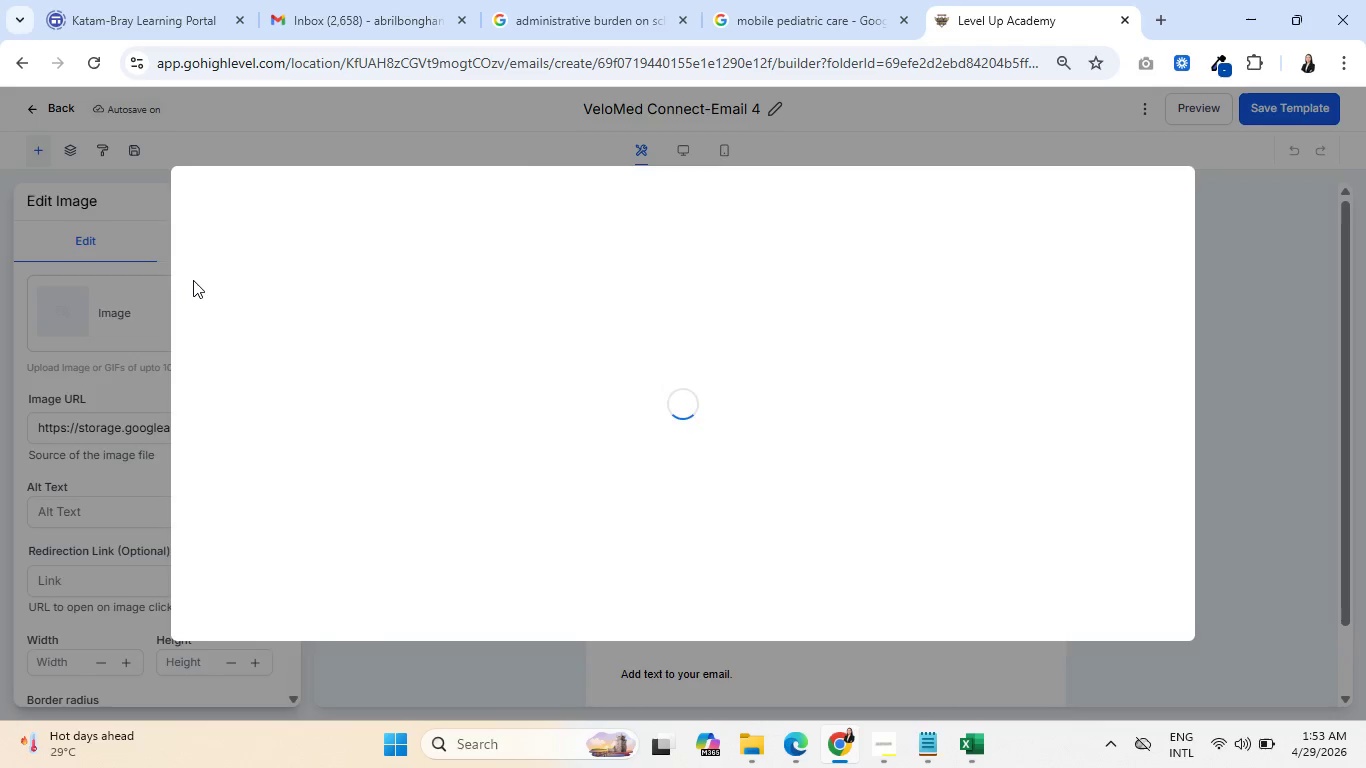 
left_click([132, 502])
 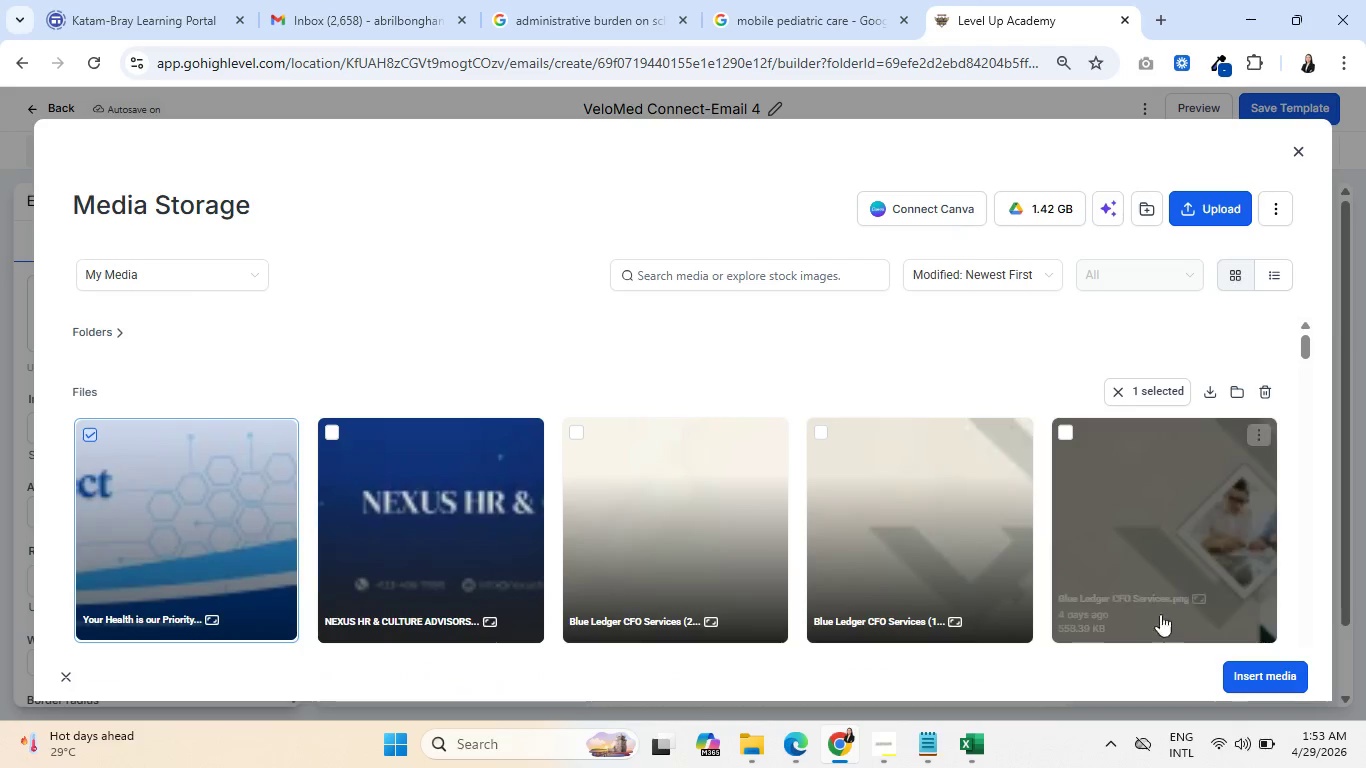 
left_click([1257, 676])
 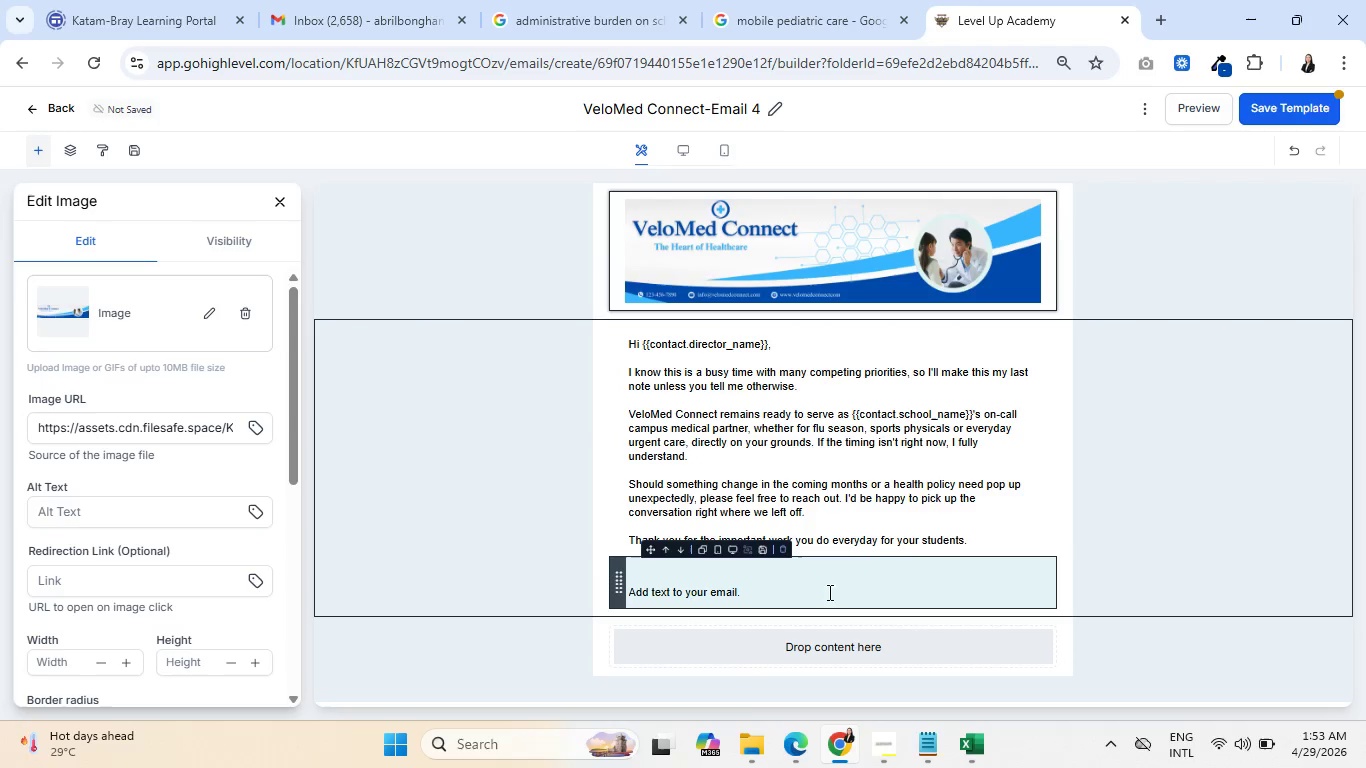 
wait(5.09)
 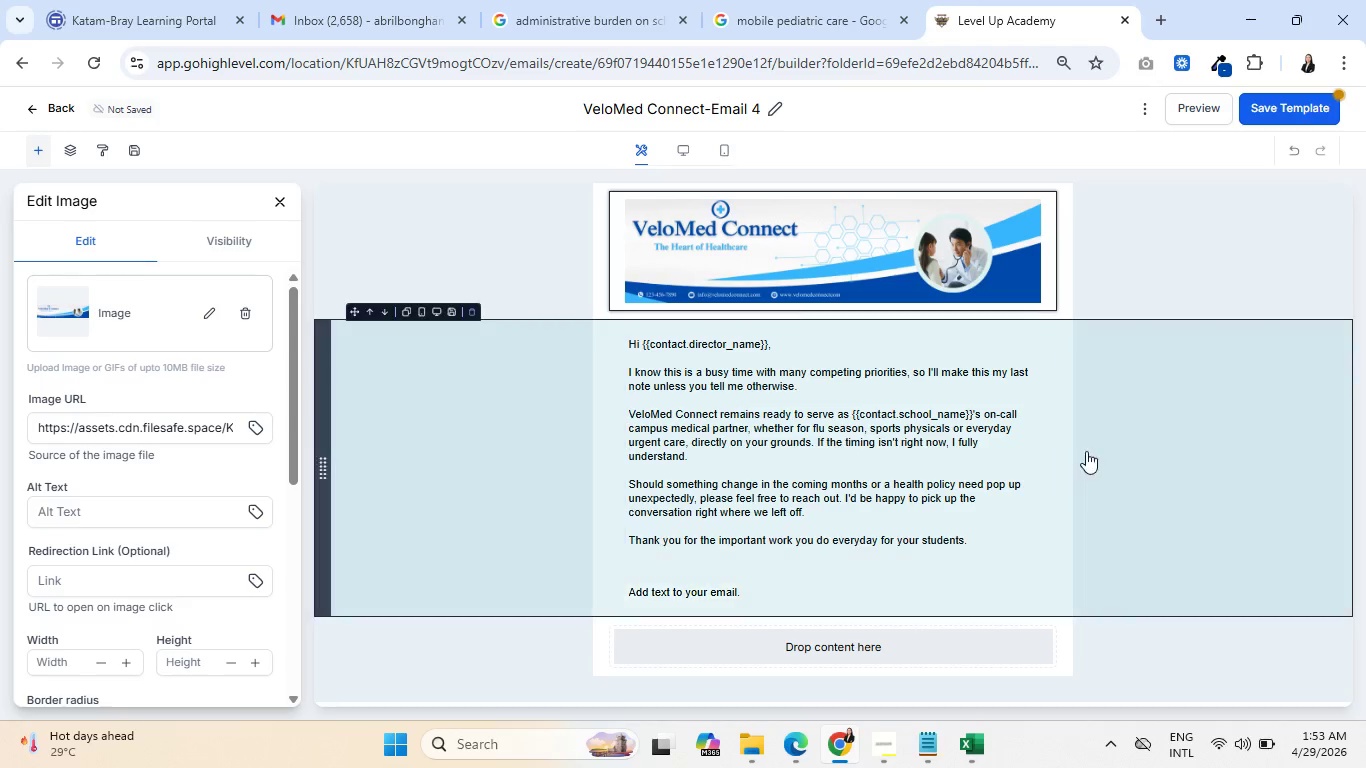 
double_click([716, 592])
 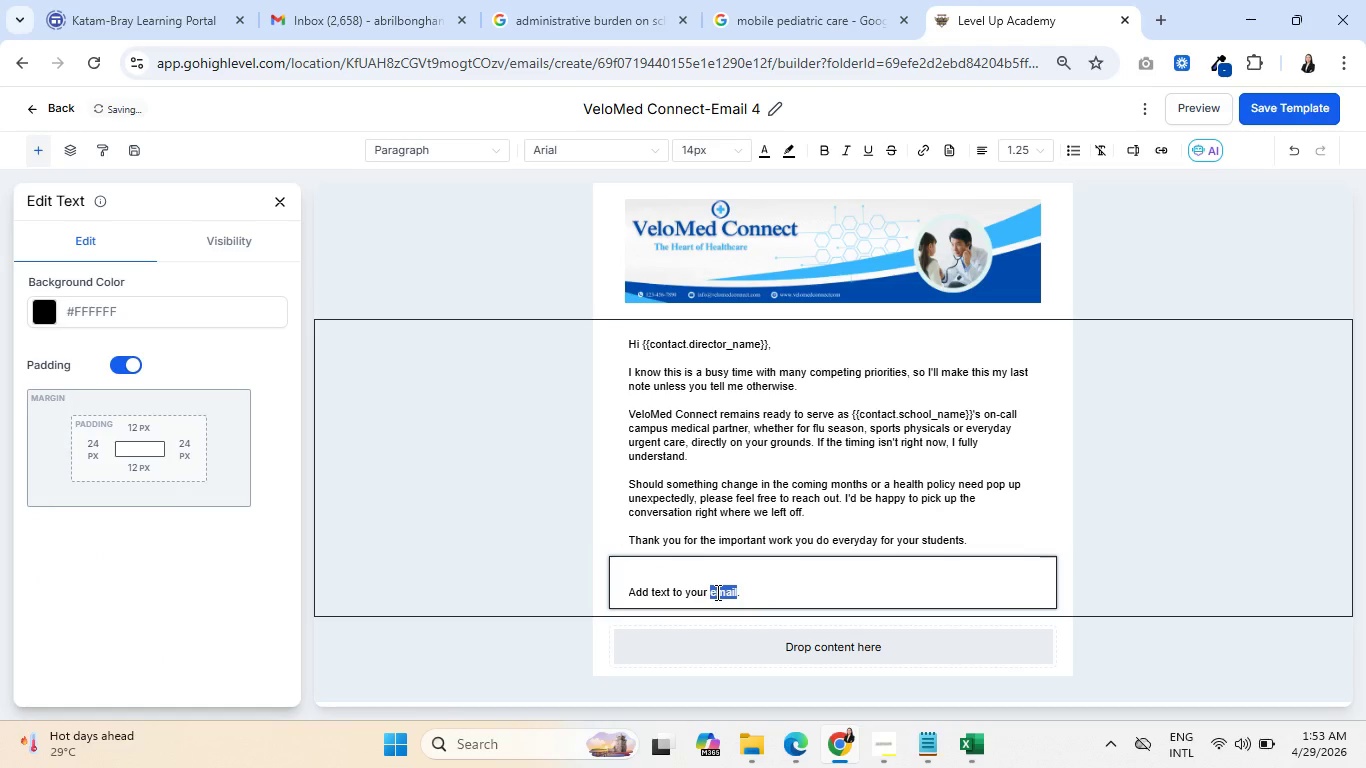 
hold_key(key=Backspace, duration=1.09)
 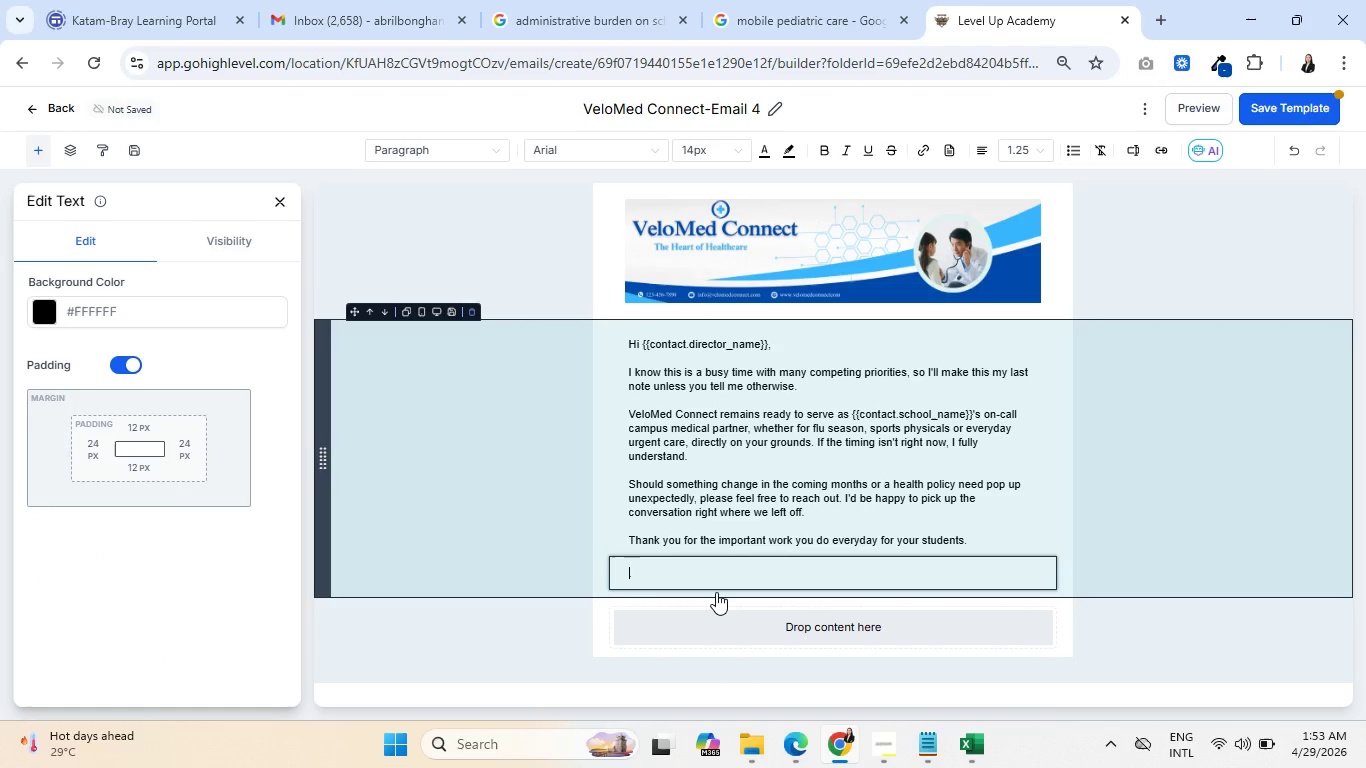 
key(Delete)
 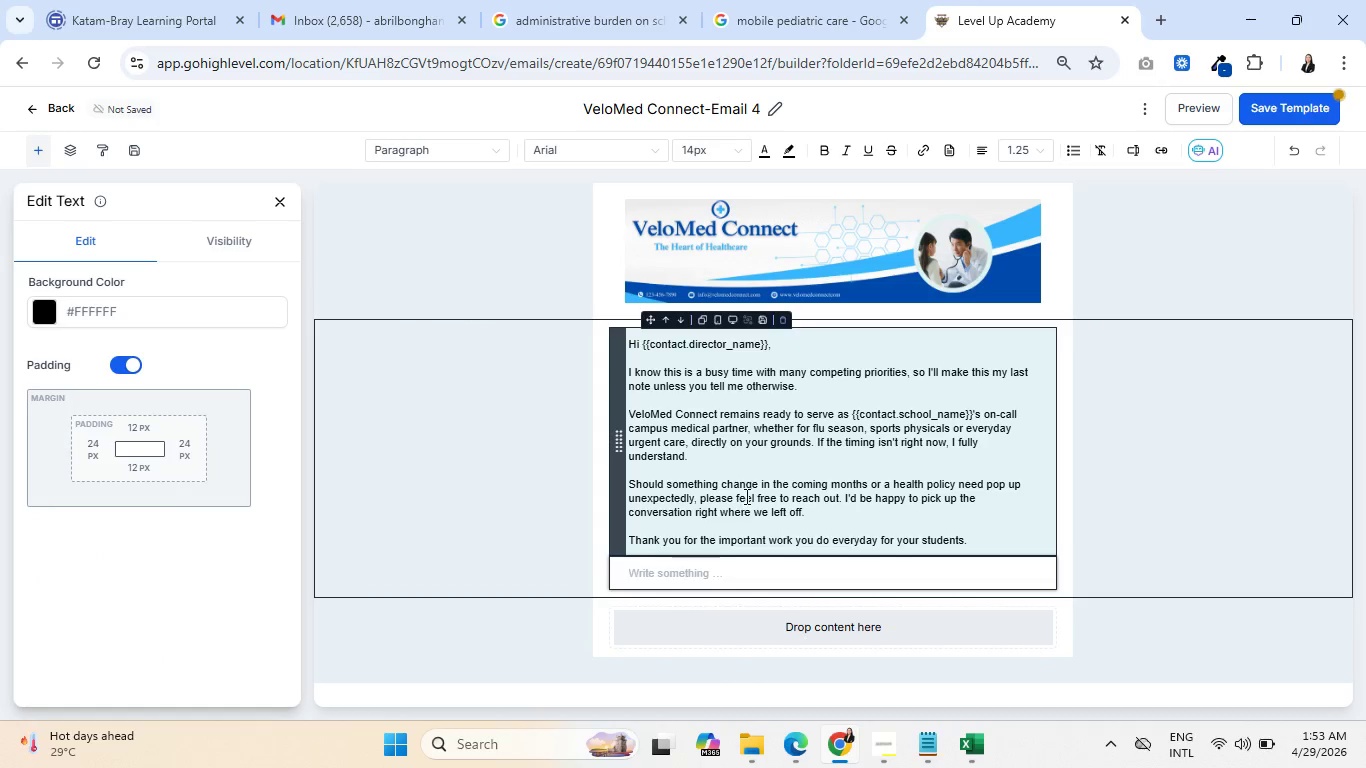 
left_click([748, 480])
 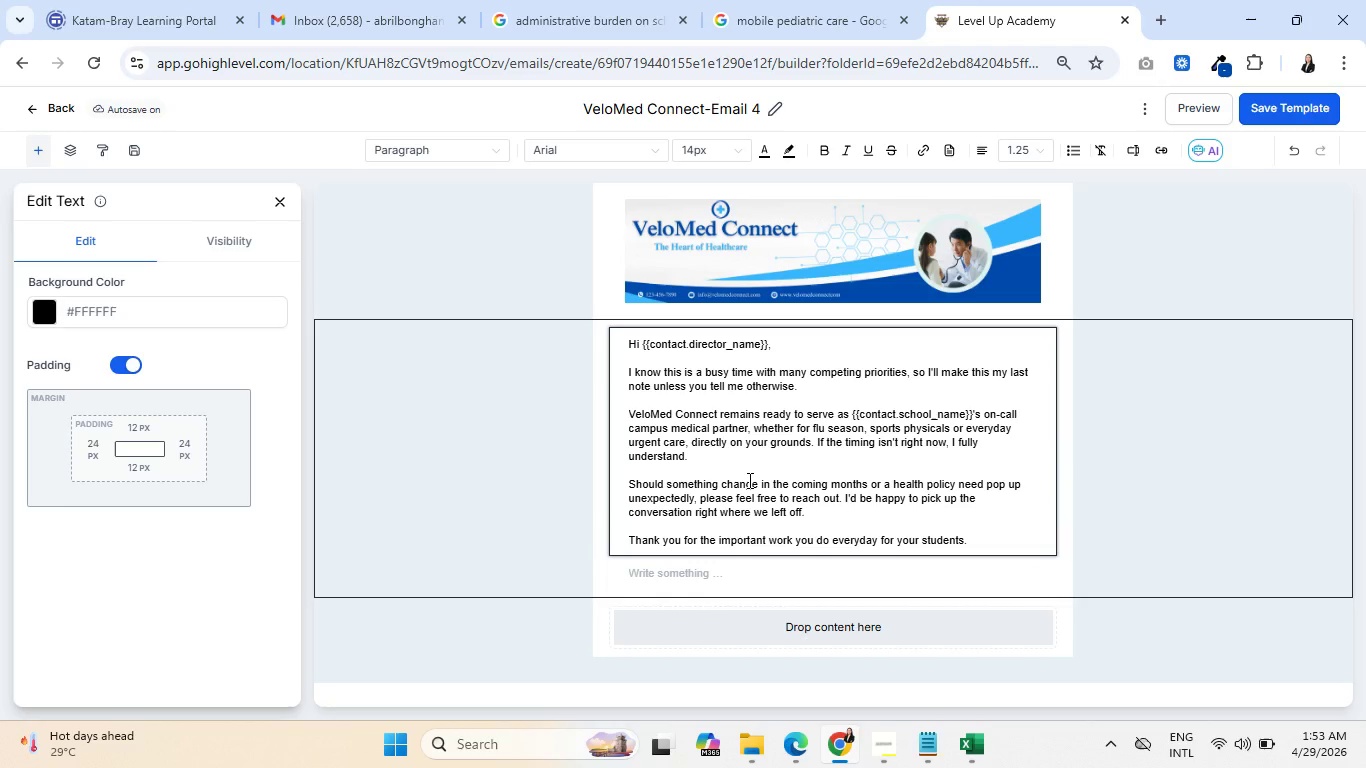 
wait(17.47)
 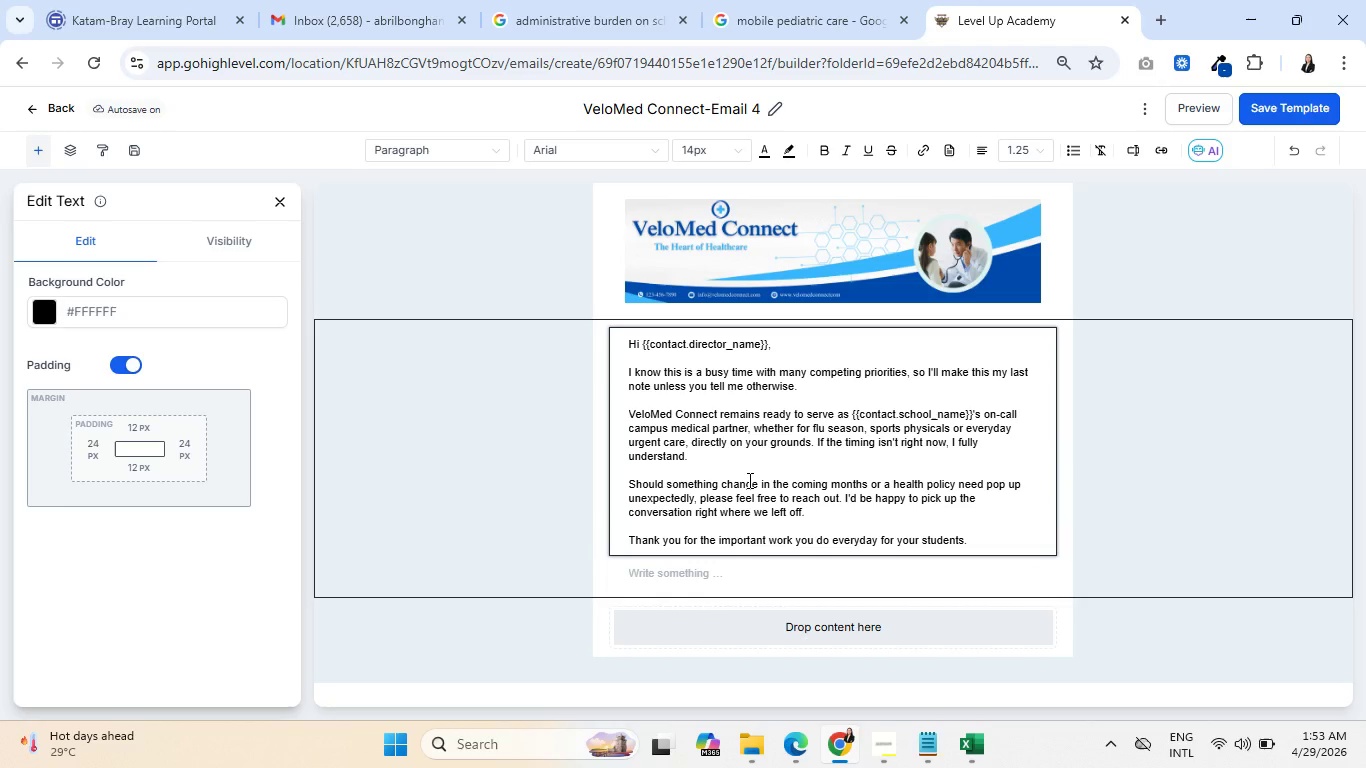 
left_click([664, 375])
 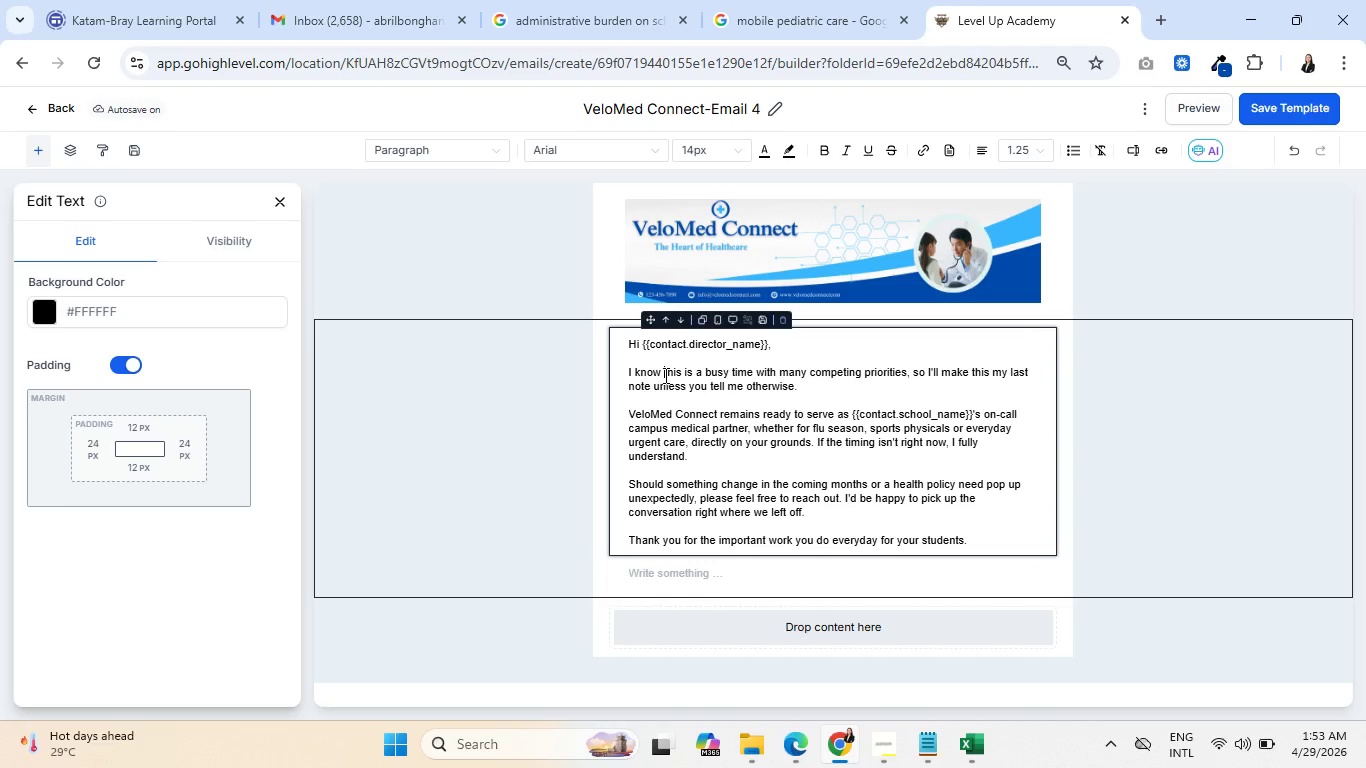 
left_click([783, 479])
 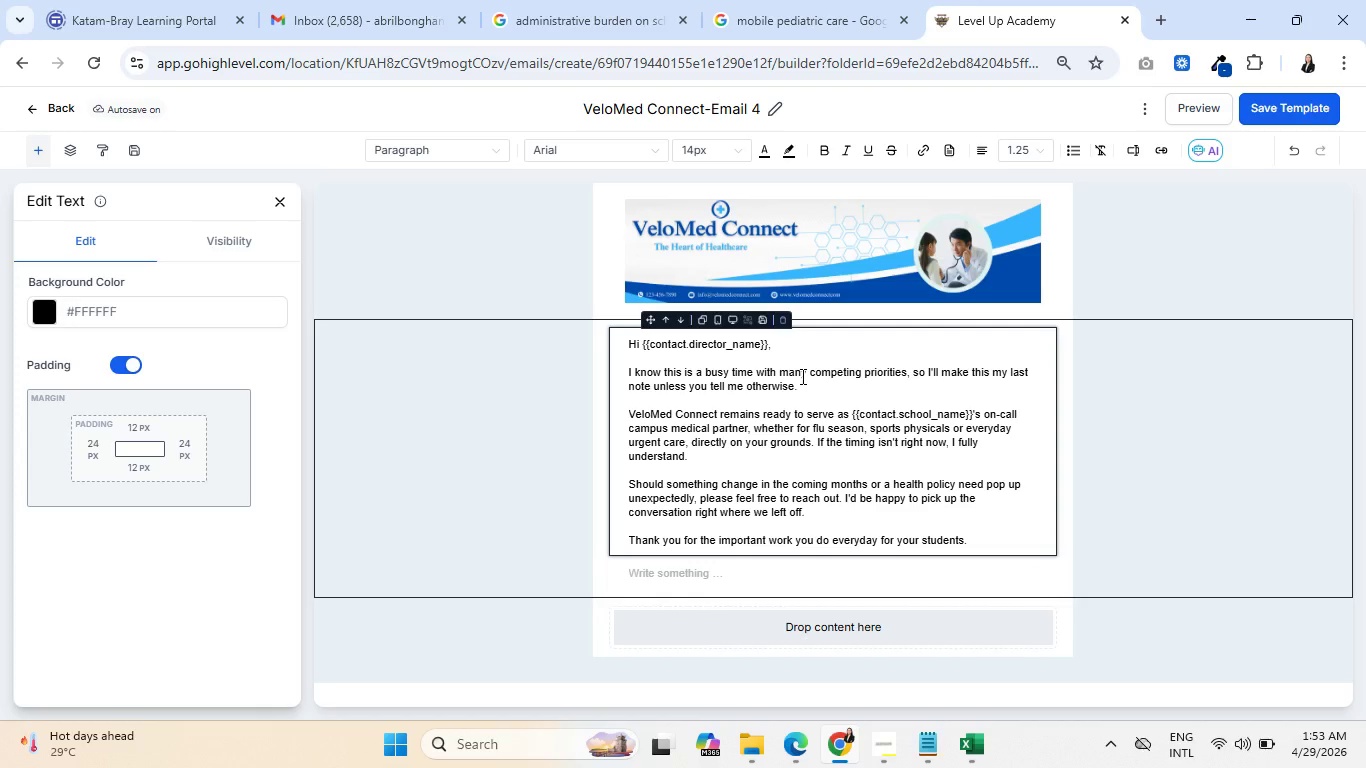 
left_click_drag(start_coordinate=[798, 387], to_coordinate=[621, 369])
 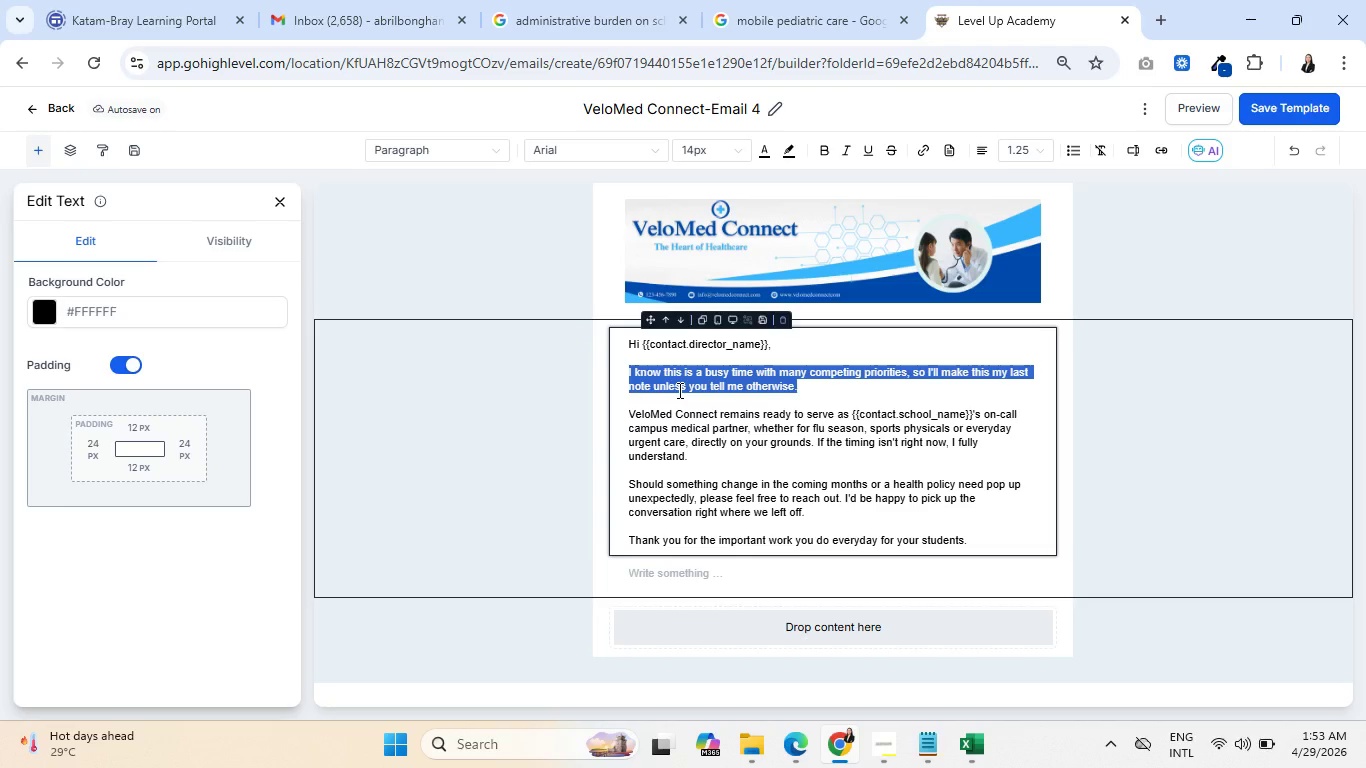 
type(I've reached out a few times about a potential medical )
 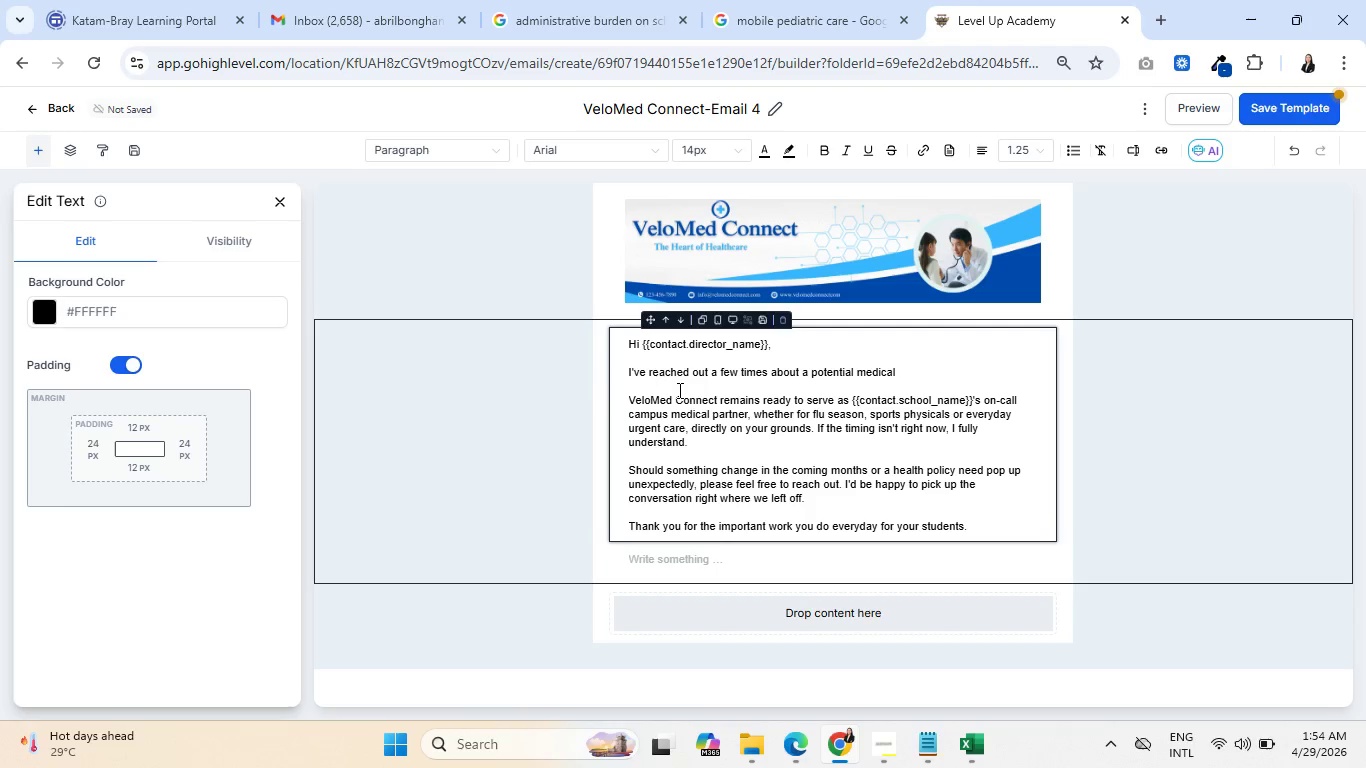 
wait(5.08)
 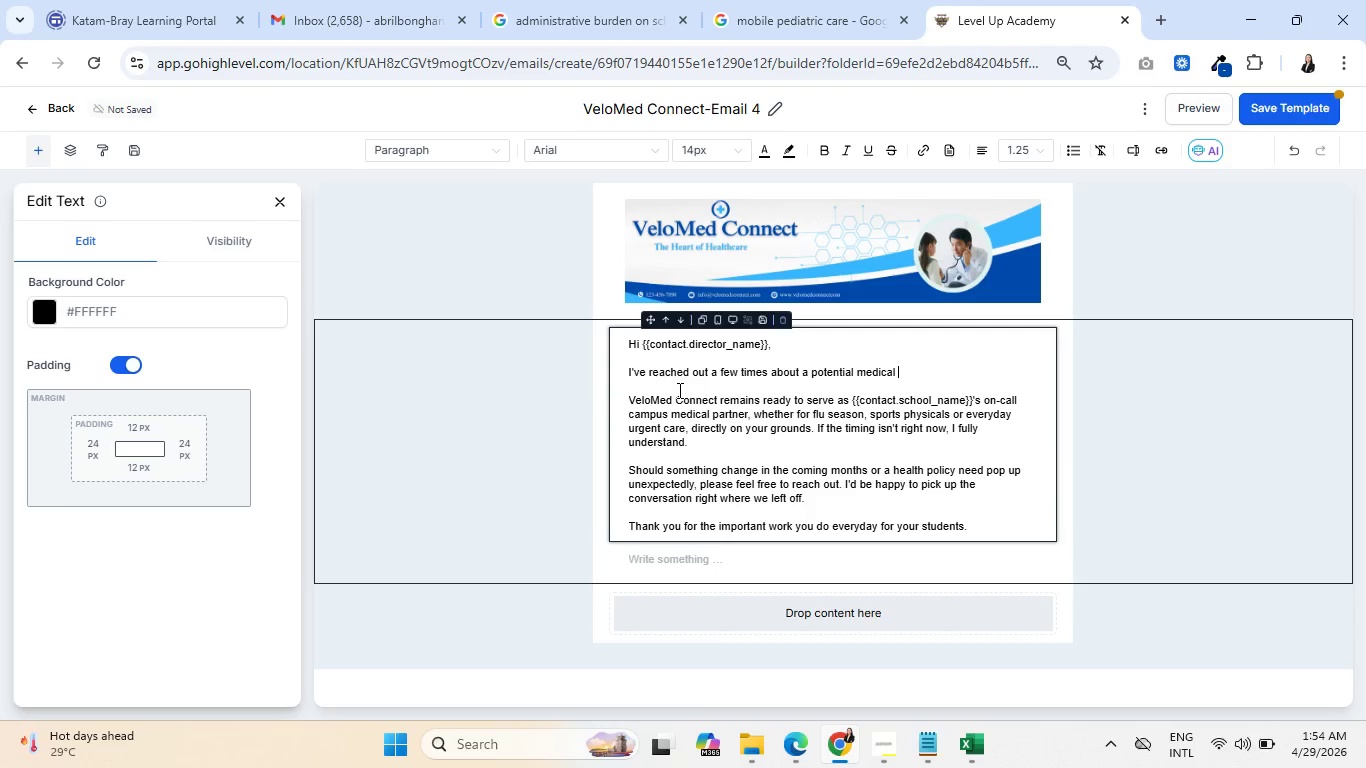 
type(partnership)
 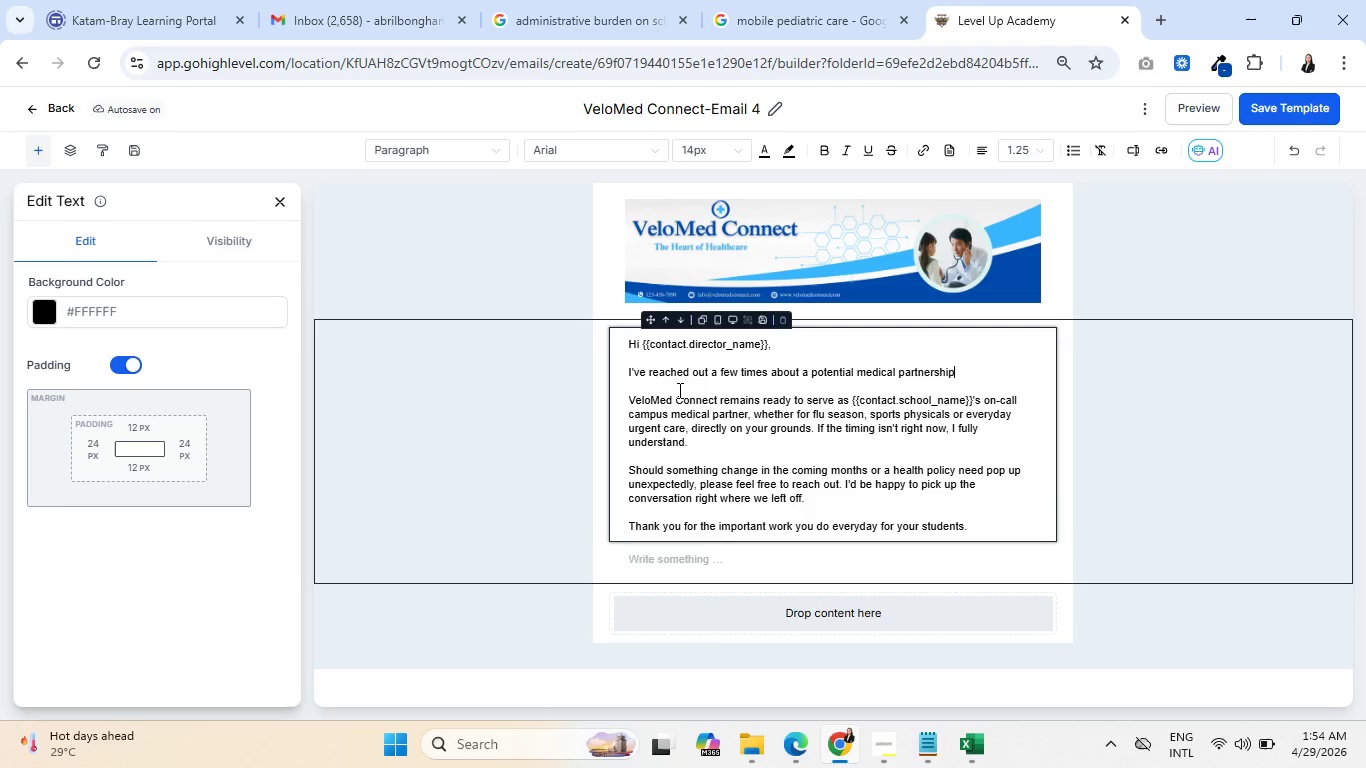 
wait(23.22)
 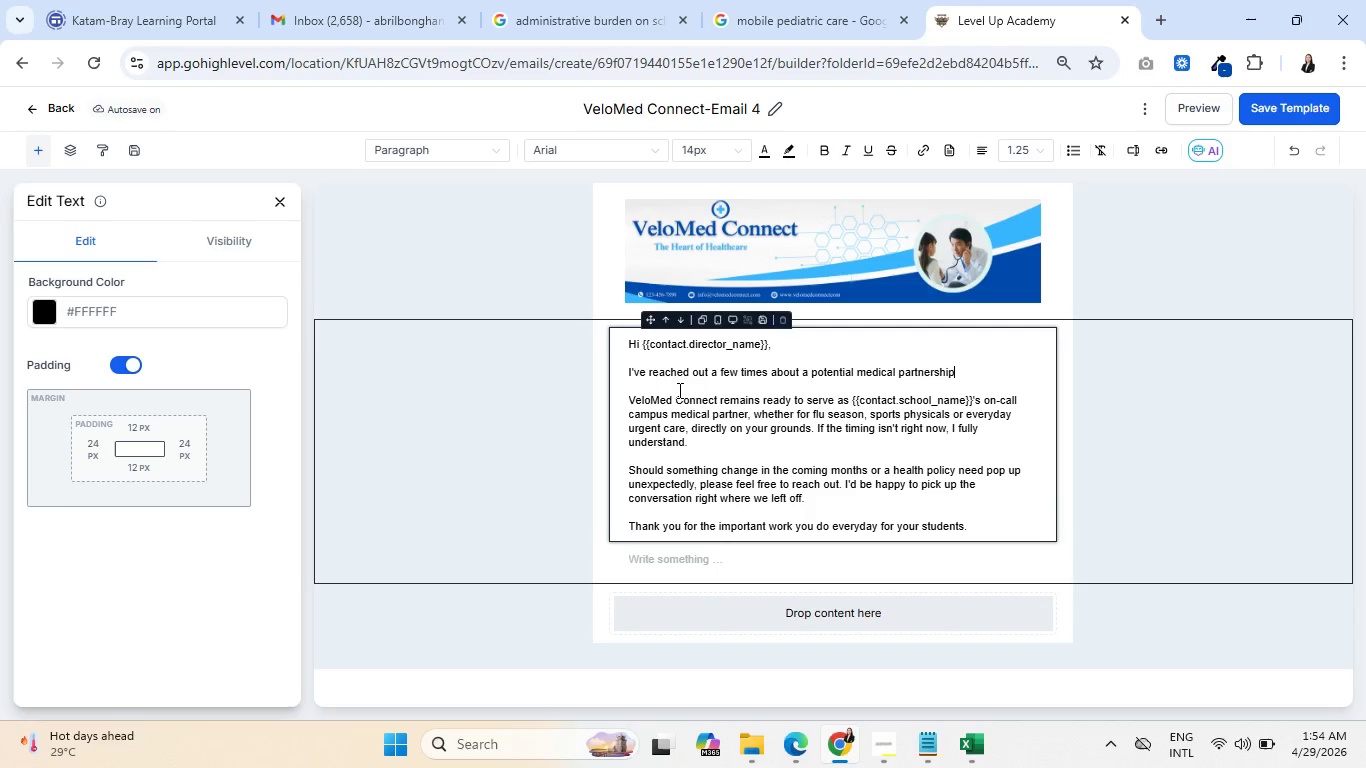 
type( )
key(Backspace)
type( with )
 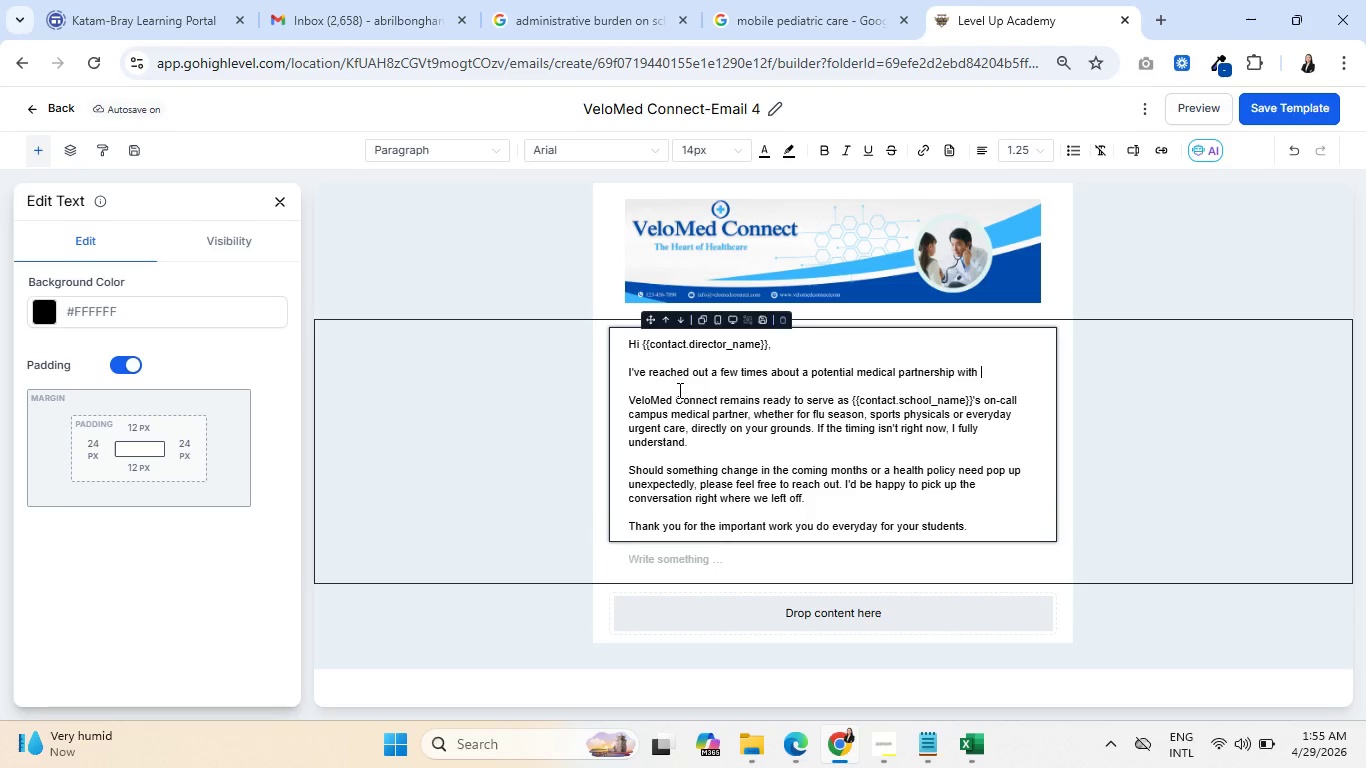 
wait(41.03)
 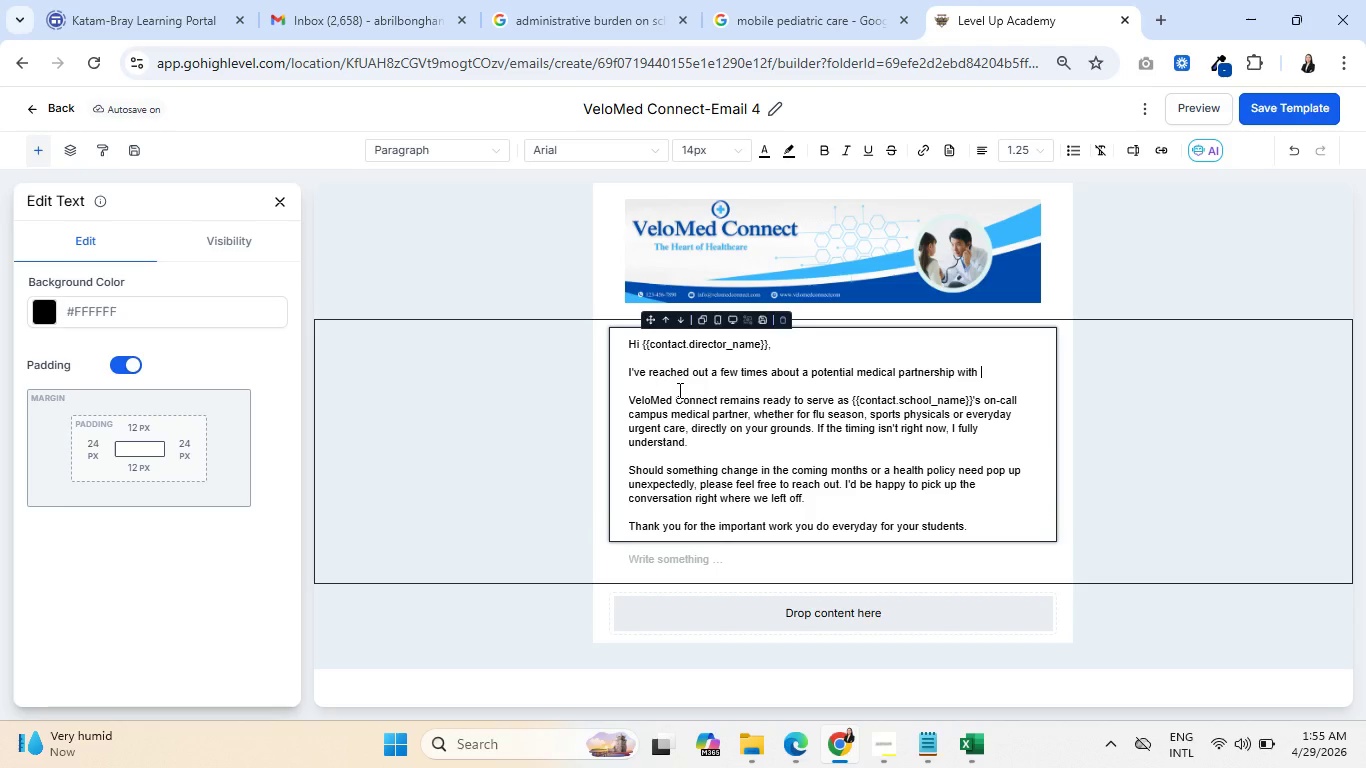 
left_click([1132, 150])
 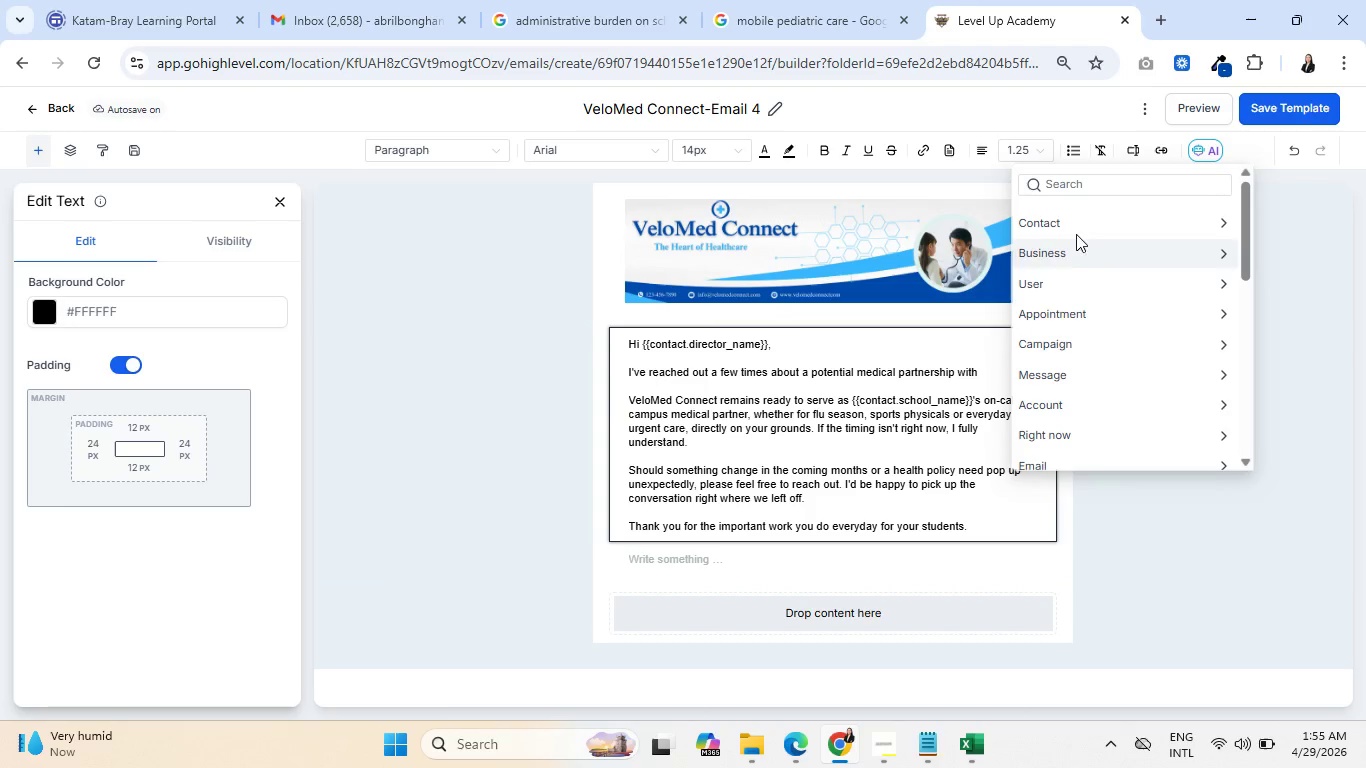 
left_click([1077, 228])
 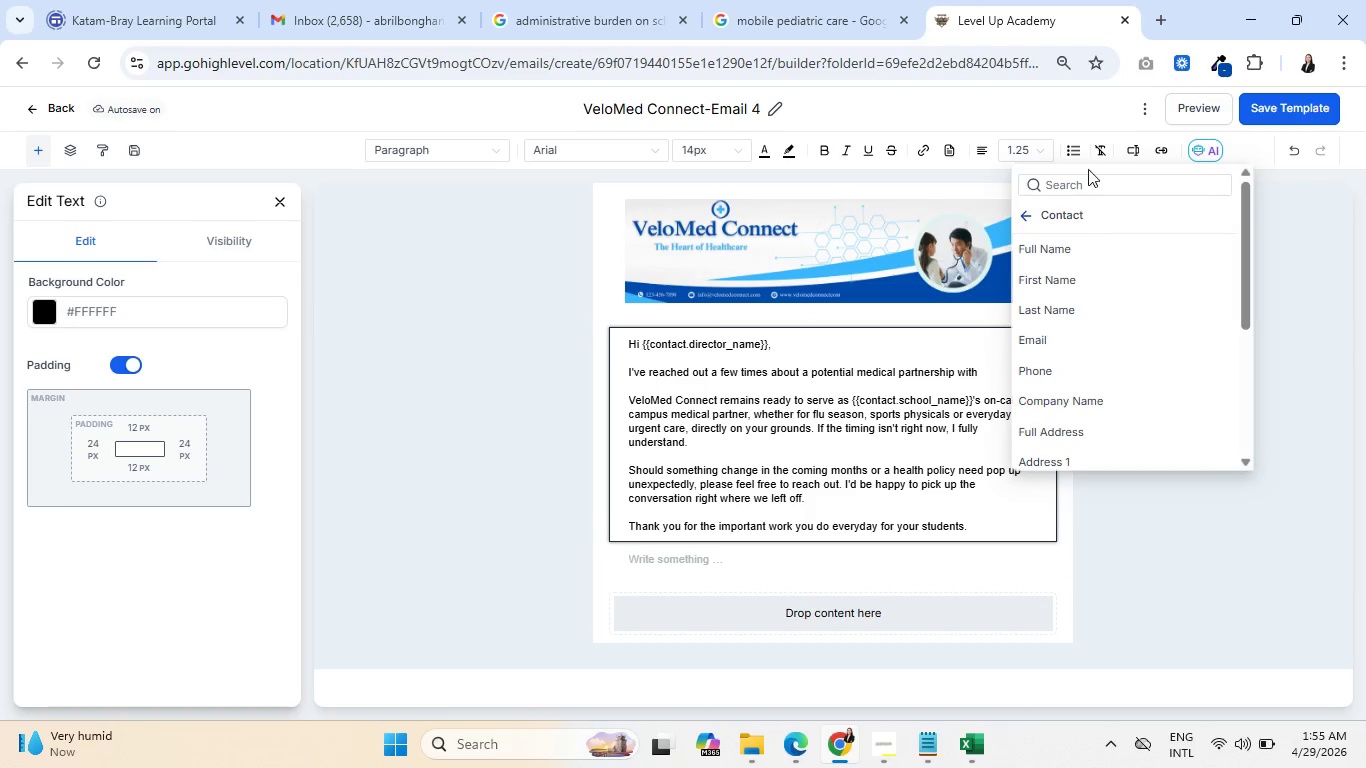 
scroll: coordinate [1101, 402], scroll_direction: down, amount: 6.0
 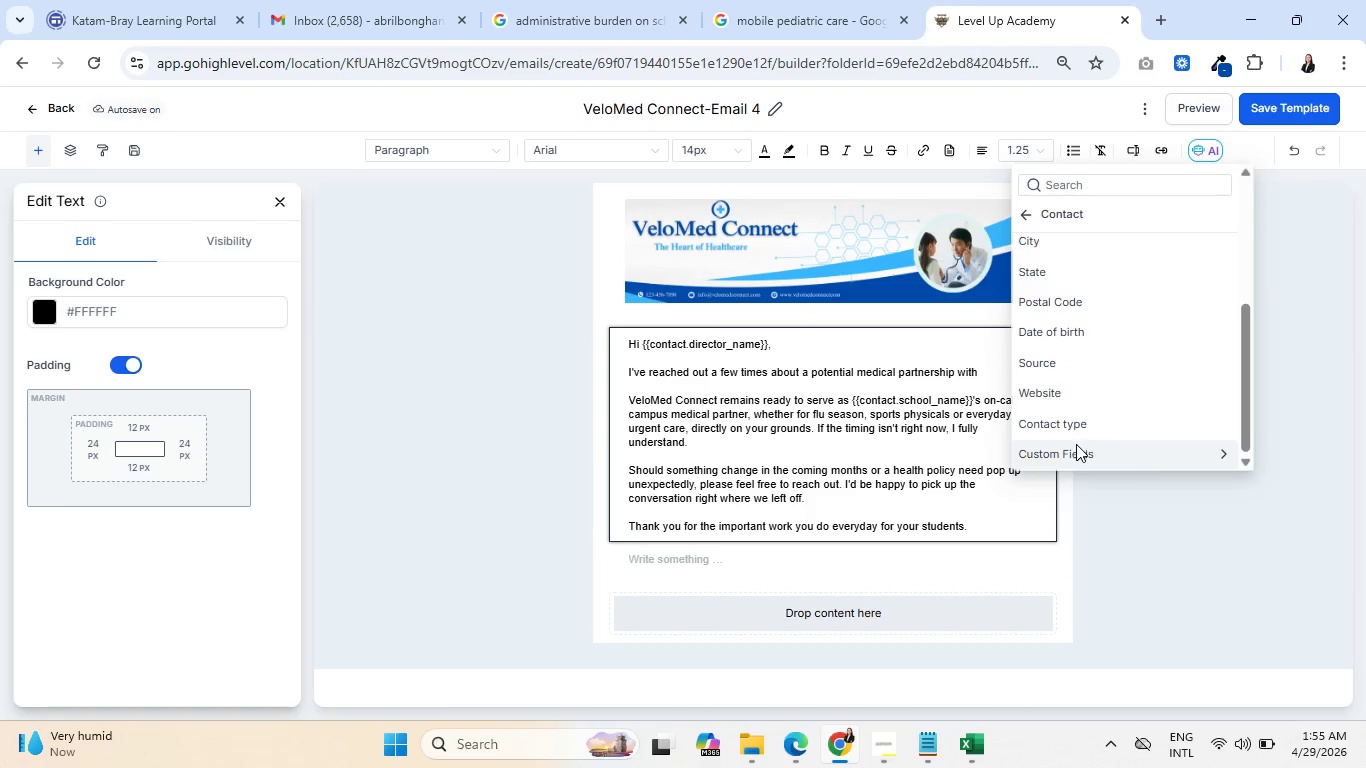 
left_click([1076, 444])
 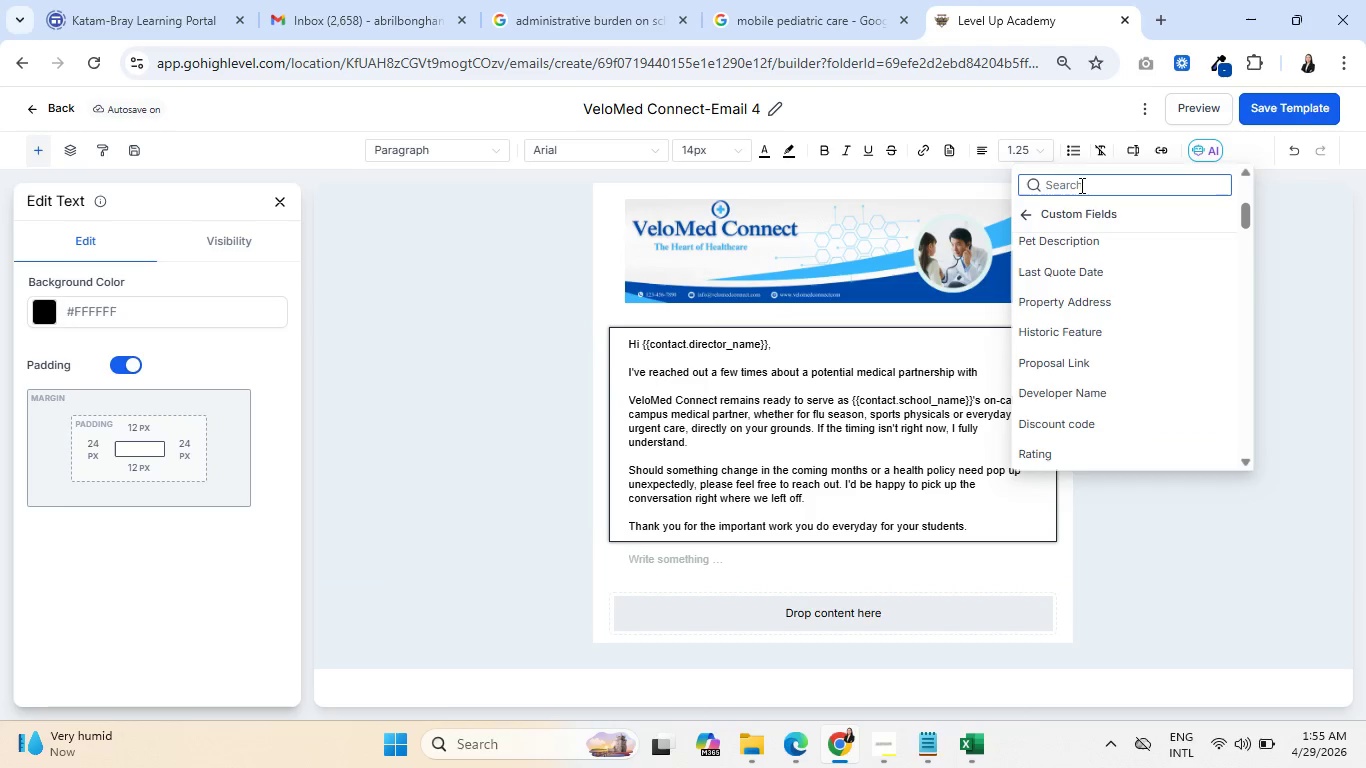 
left_click([1080, 184])
 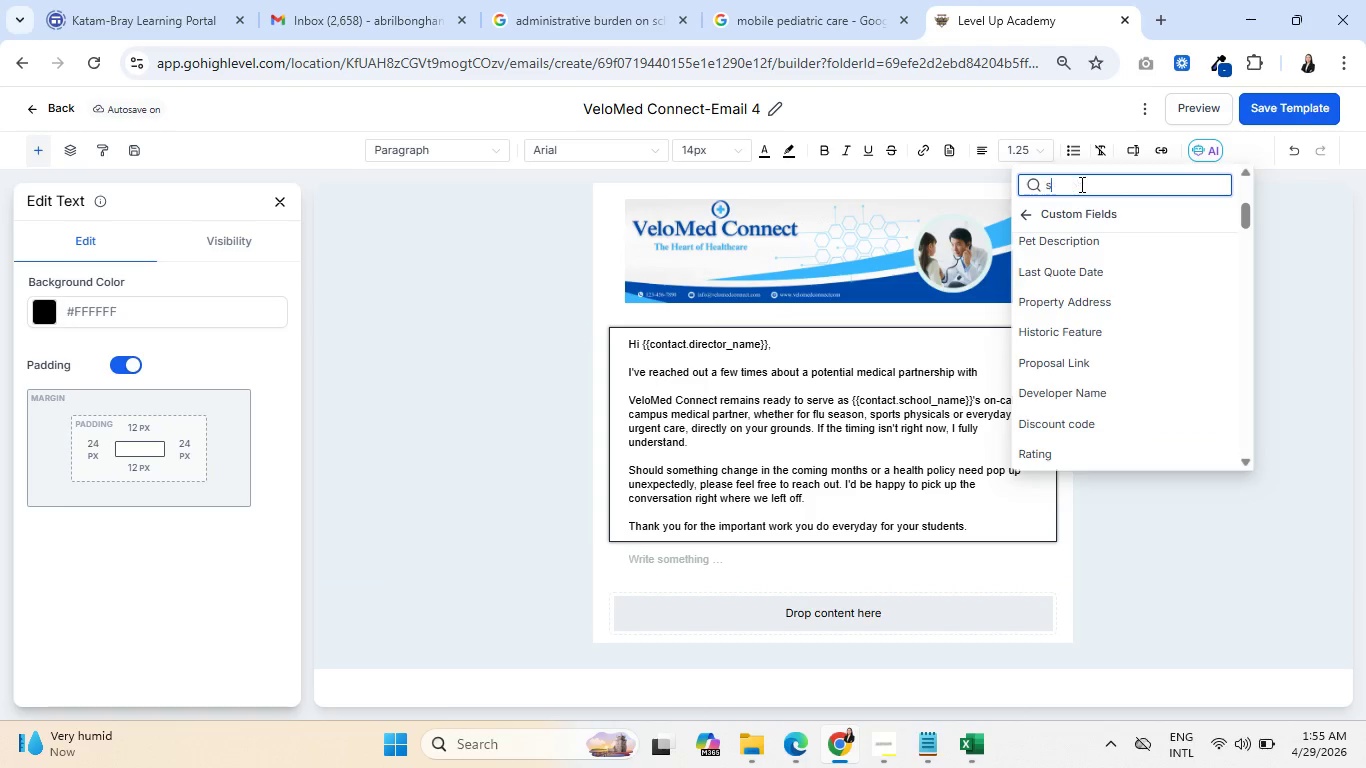 
type(school)
 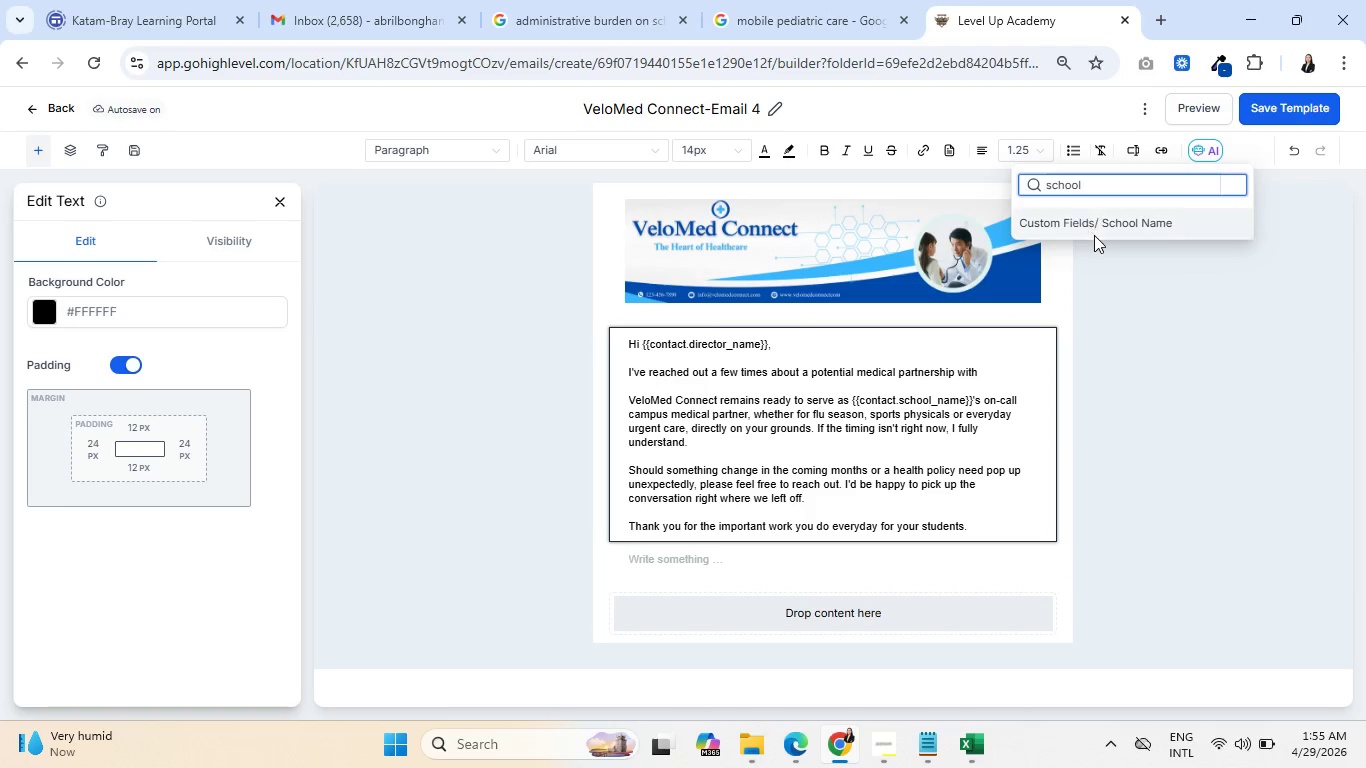 
left_click([1097, 235])
 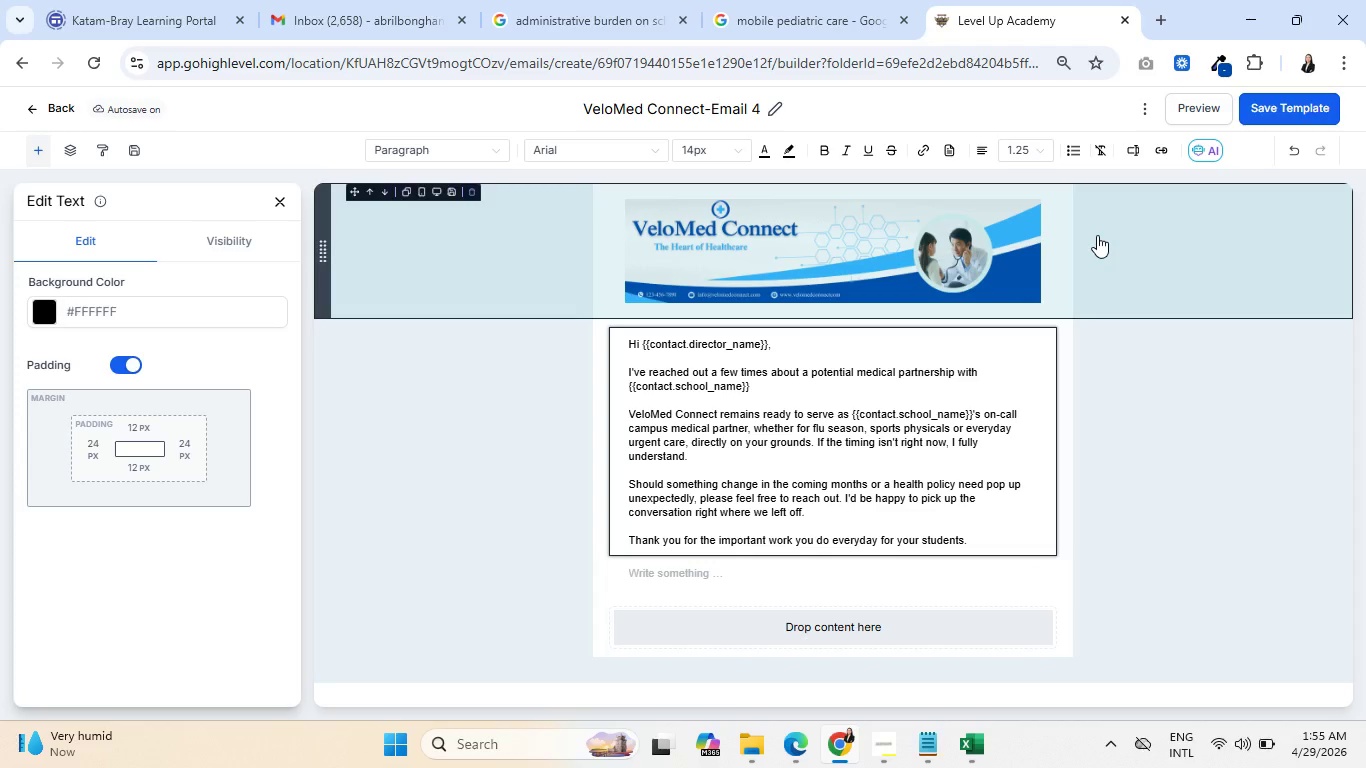 
wait(16.3)
 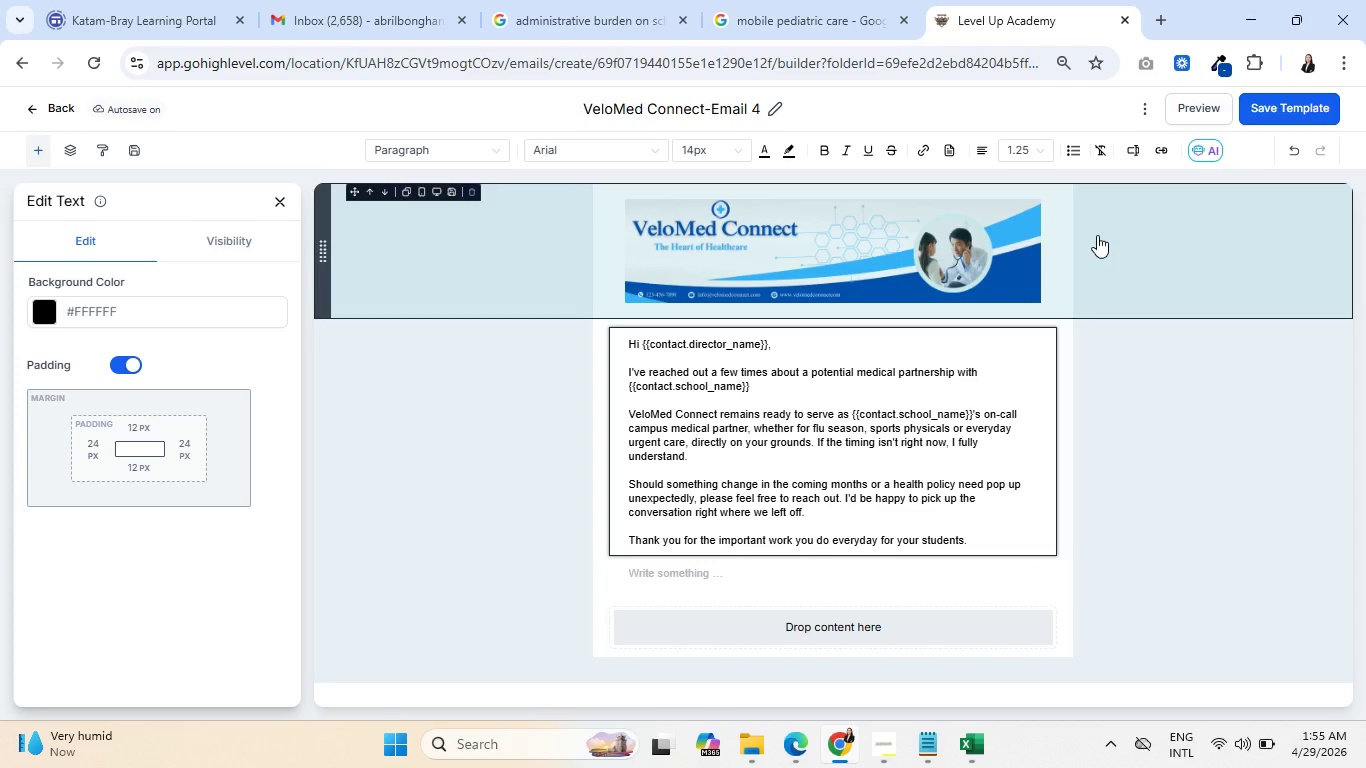 
type( and g)
key(Backspace)
type(haven't heard n)
key(Backspace)
type(back.)
 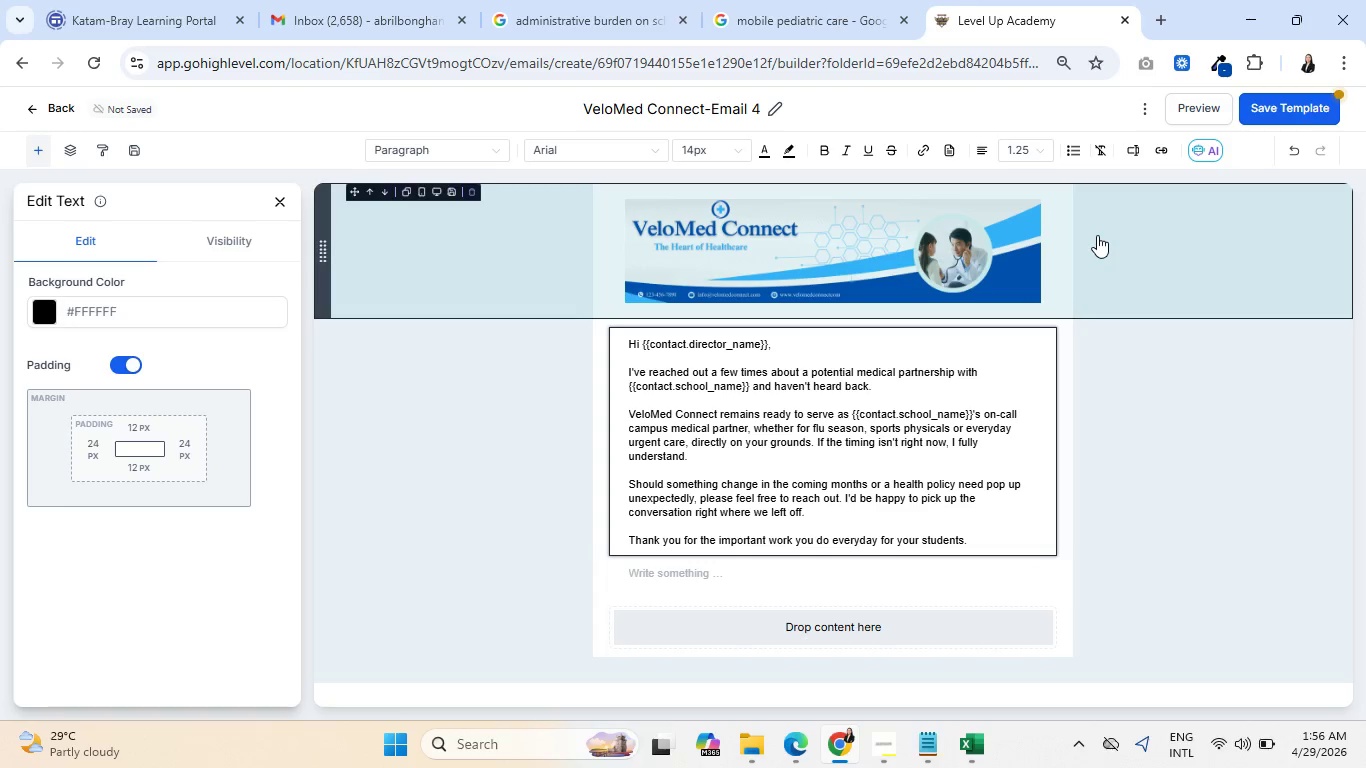 
wait(5.09)
 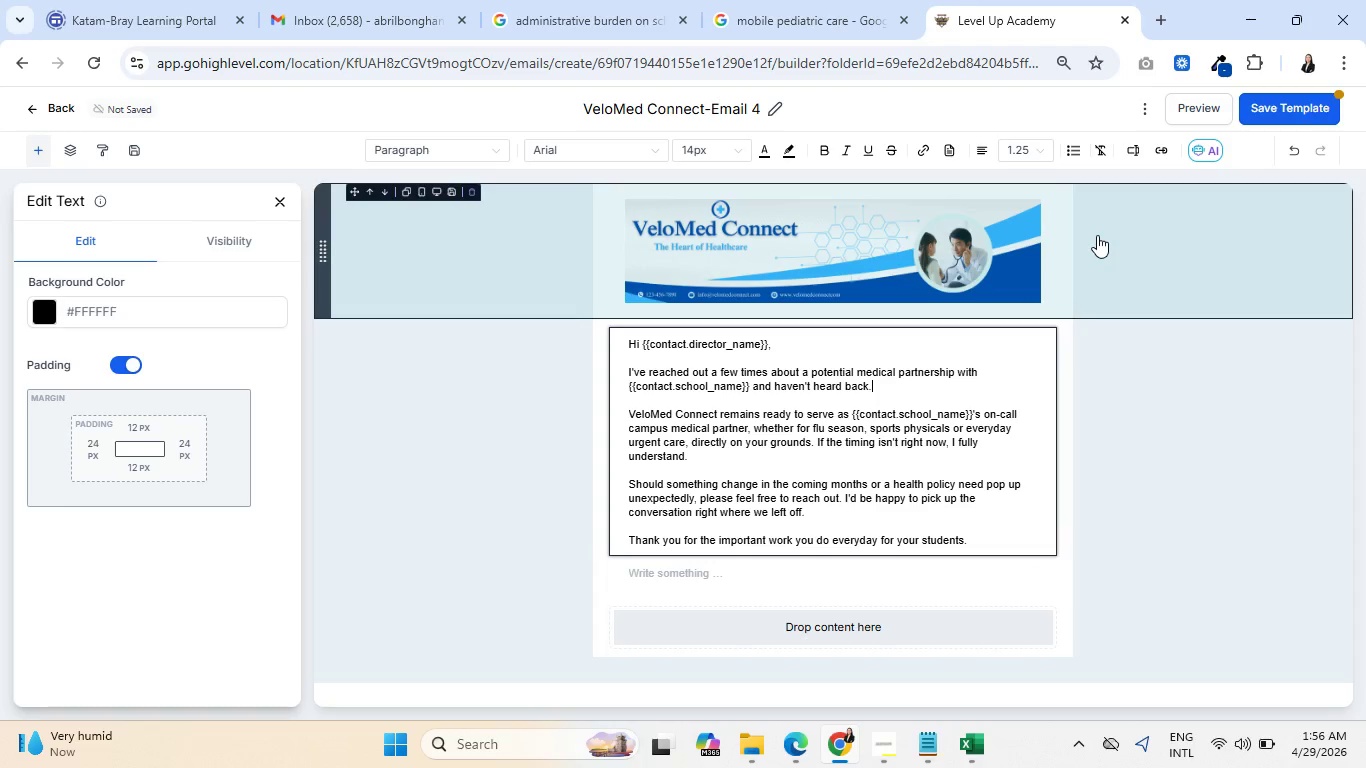 
key(Enter)
 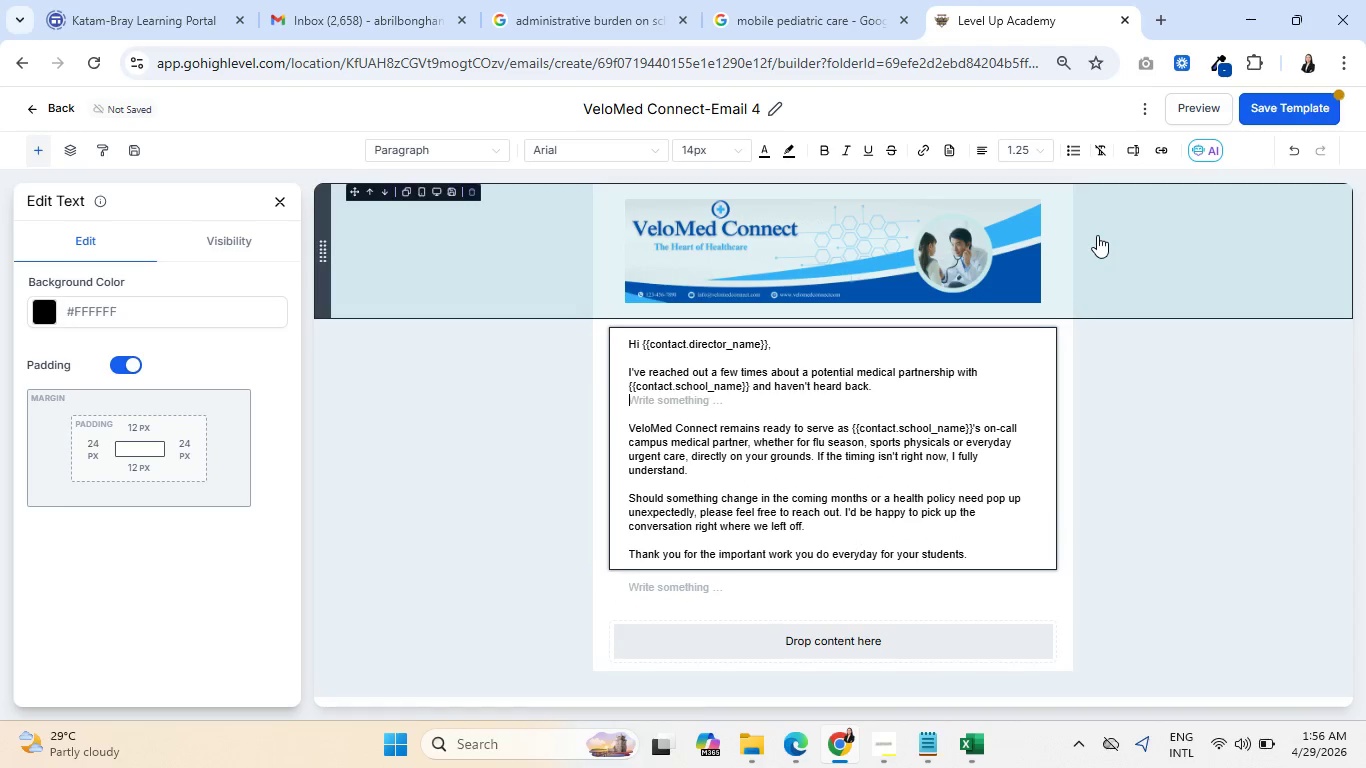 
key(Enter)
 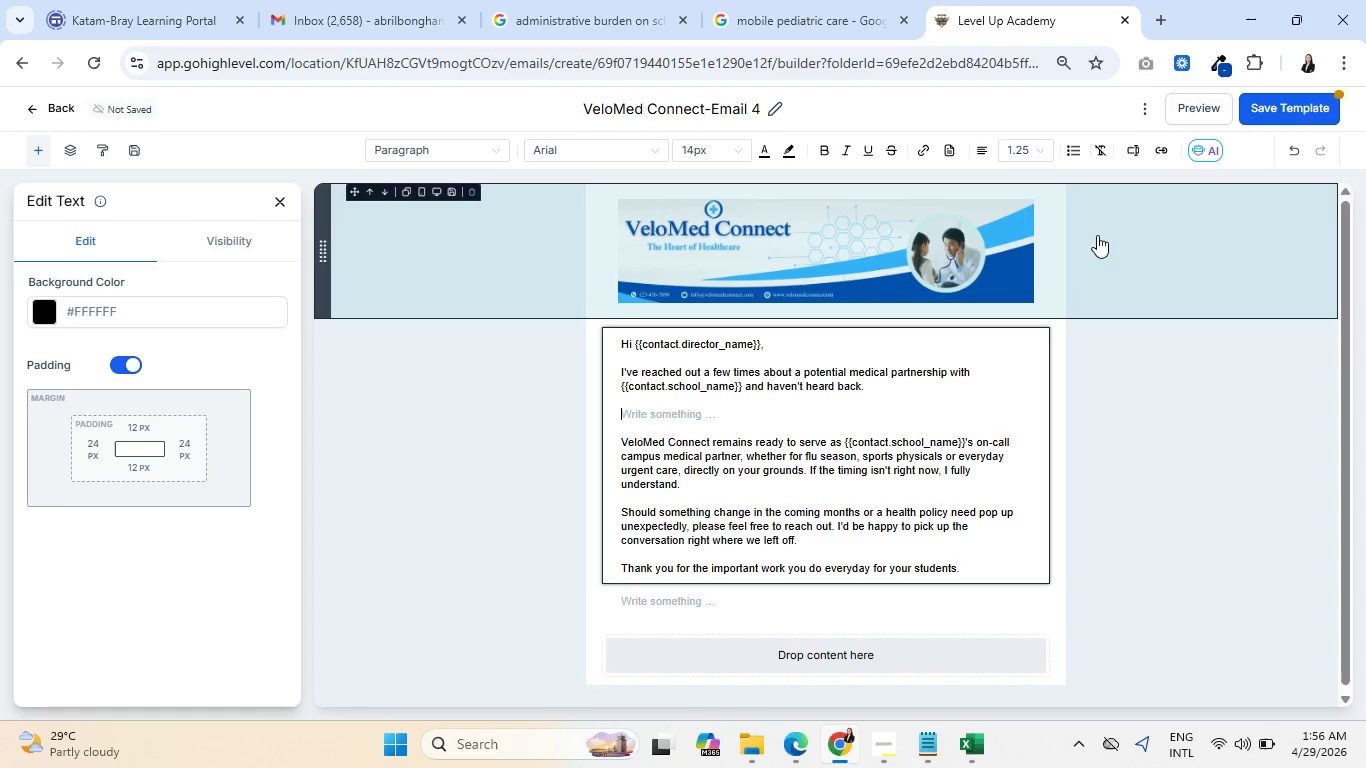 
hold_key(key=ShiftRight, duration=0.48)
 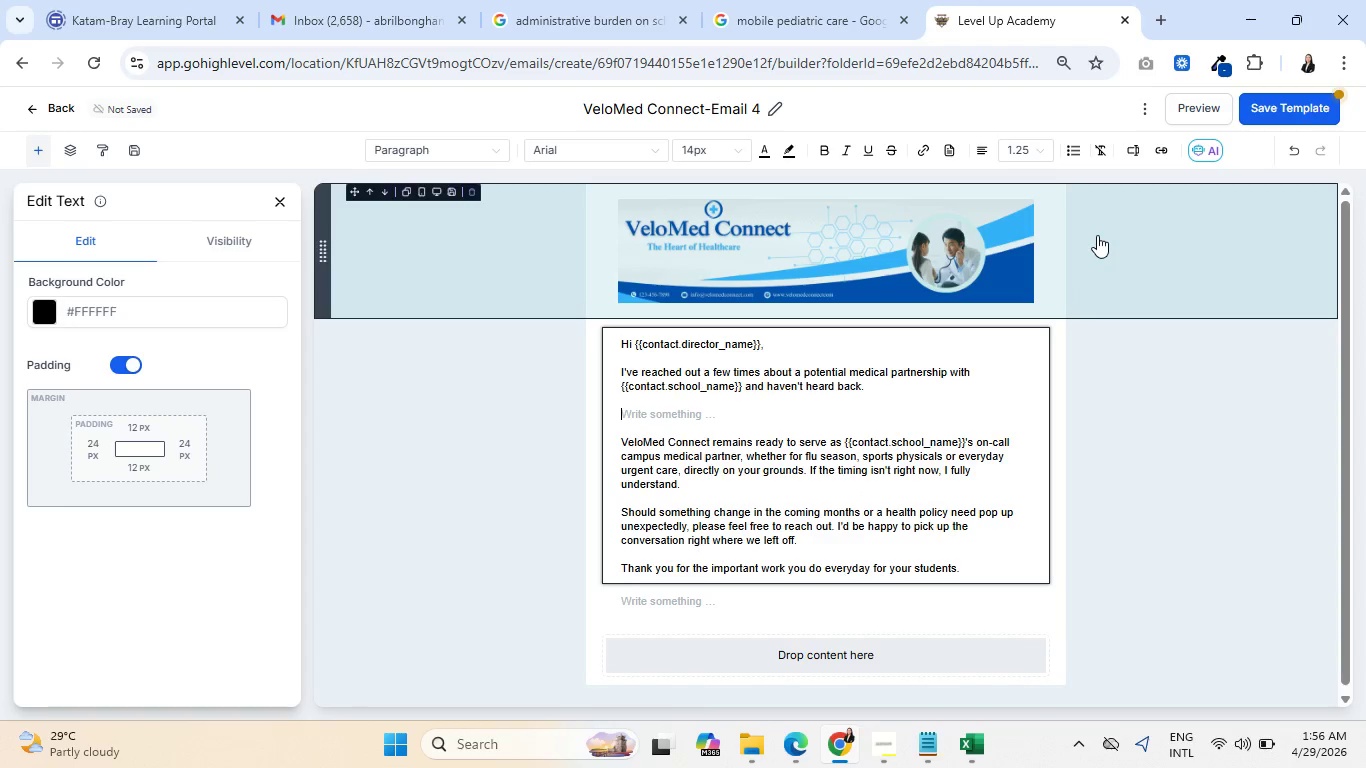 
type(That's complete)
 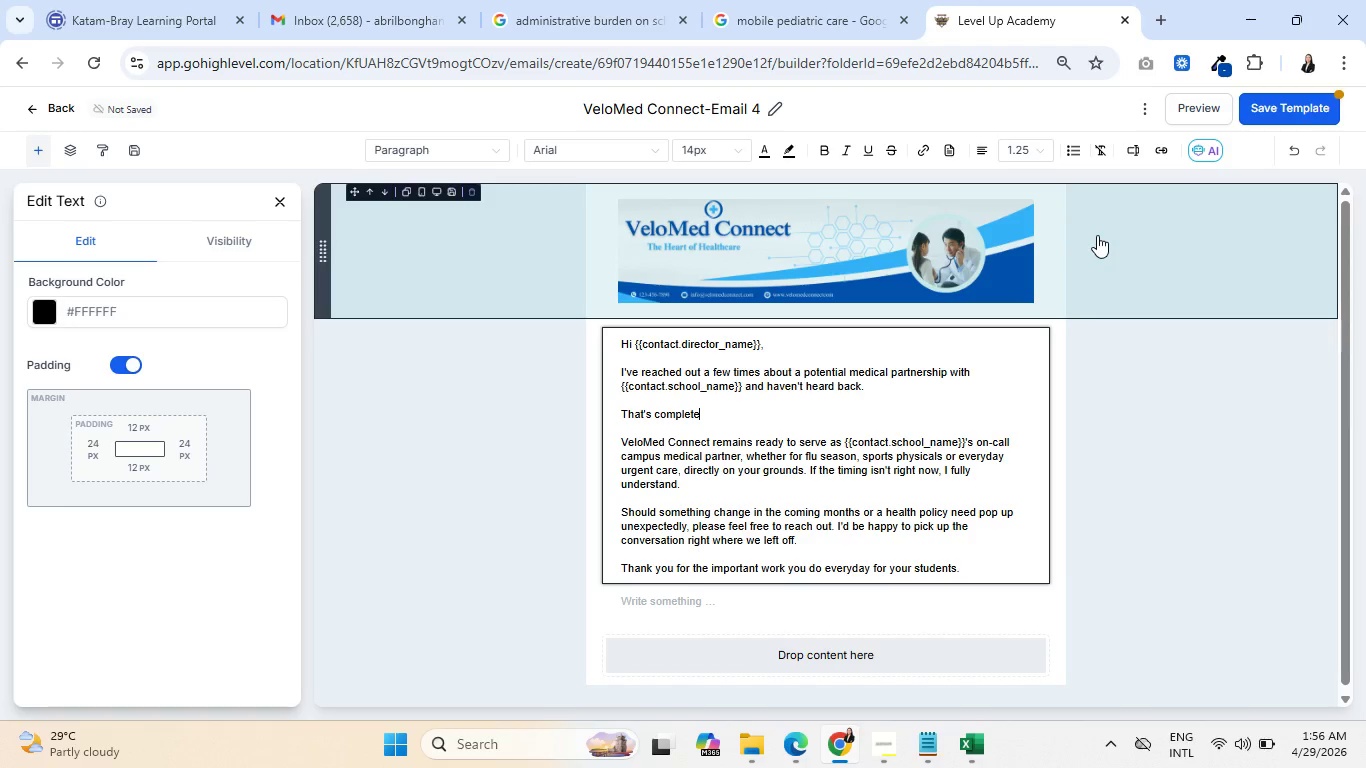 
wait(5.55)
 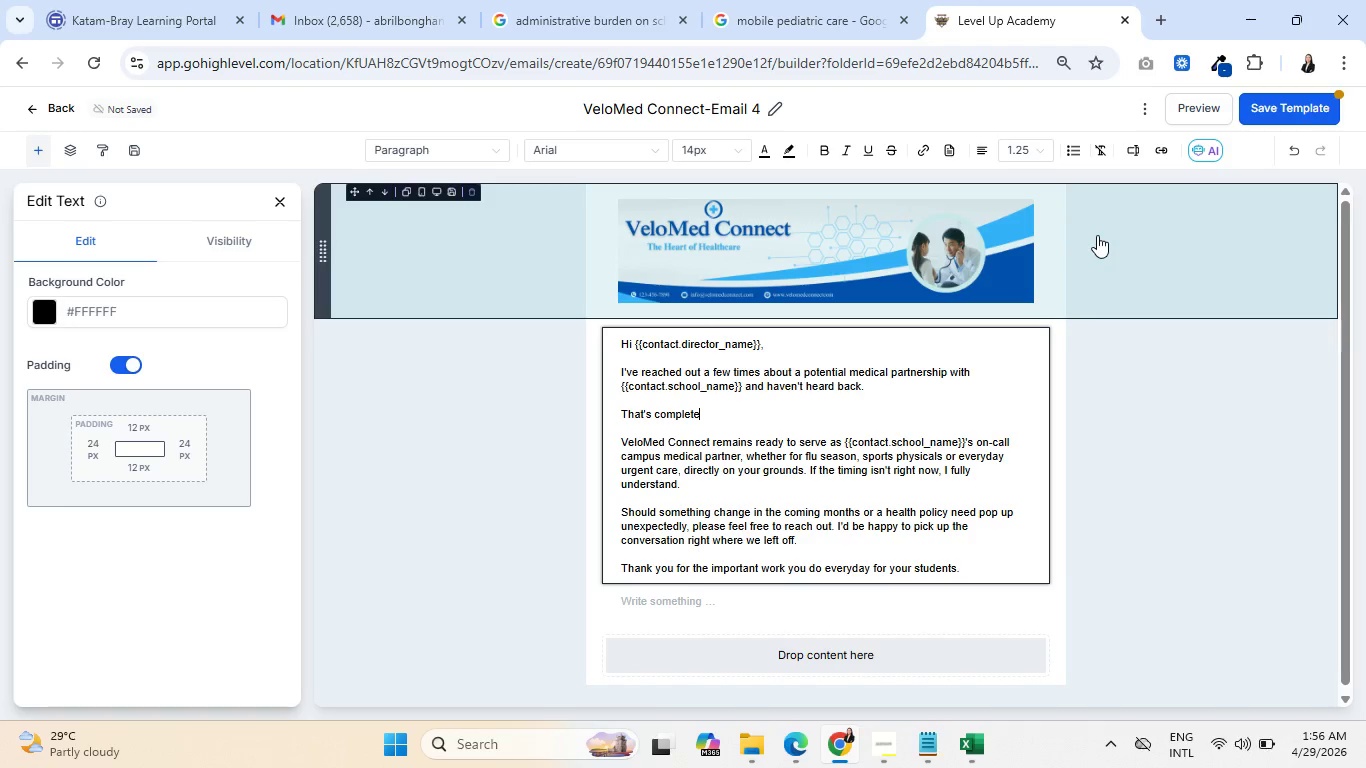 
type(l )
key(Backspace)
type(y fine)
 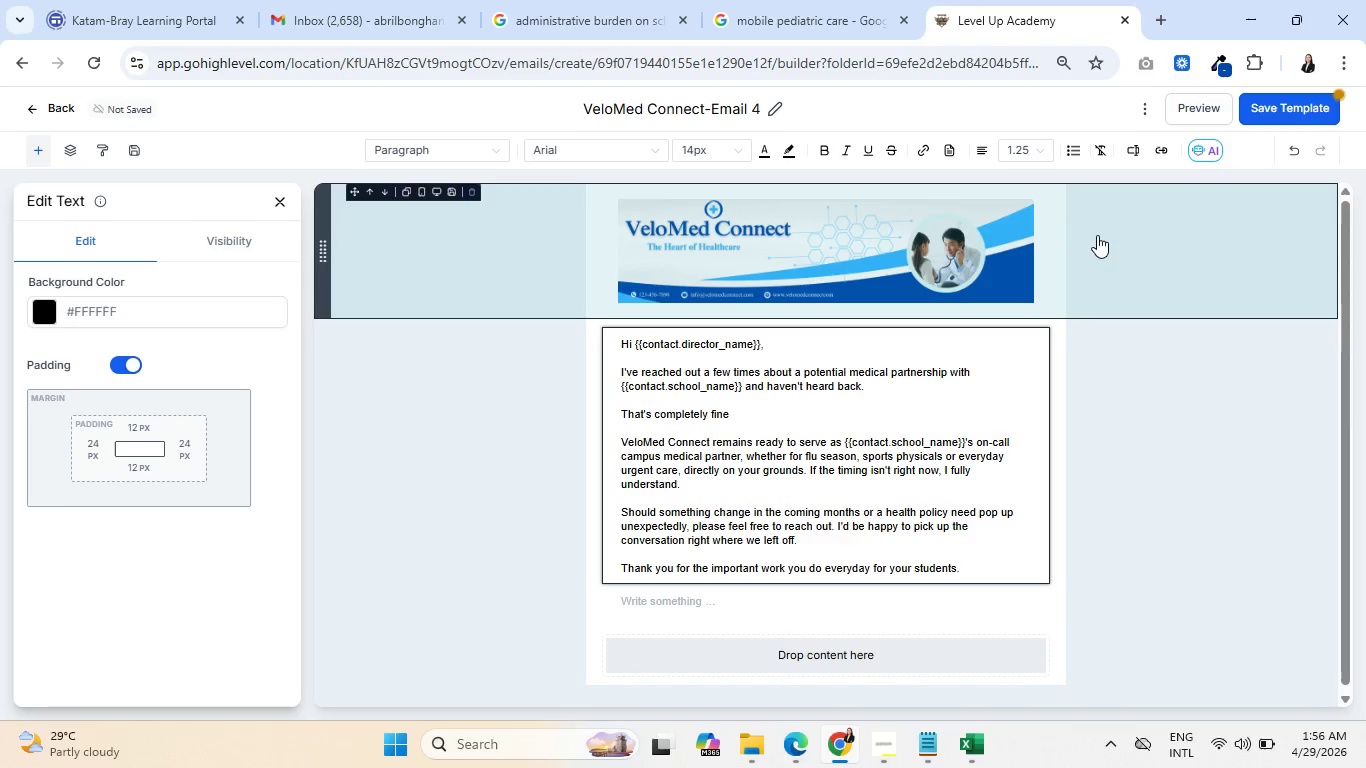 
key(Enter)
 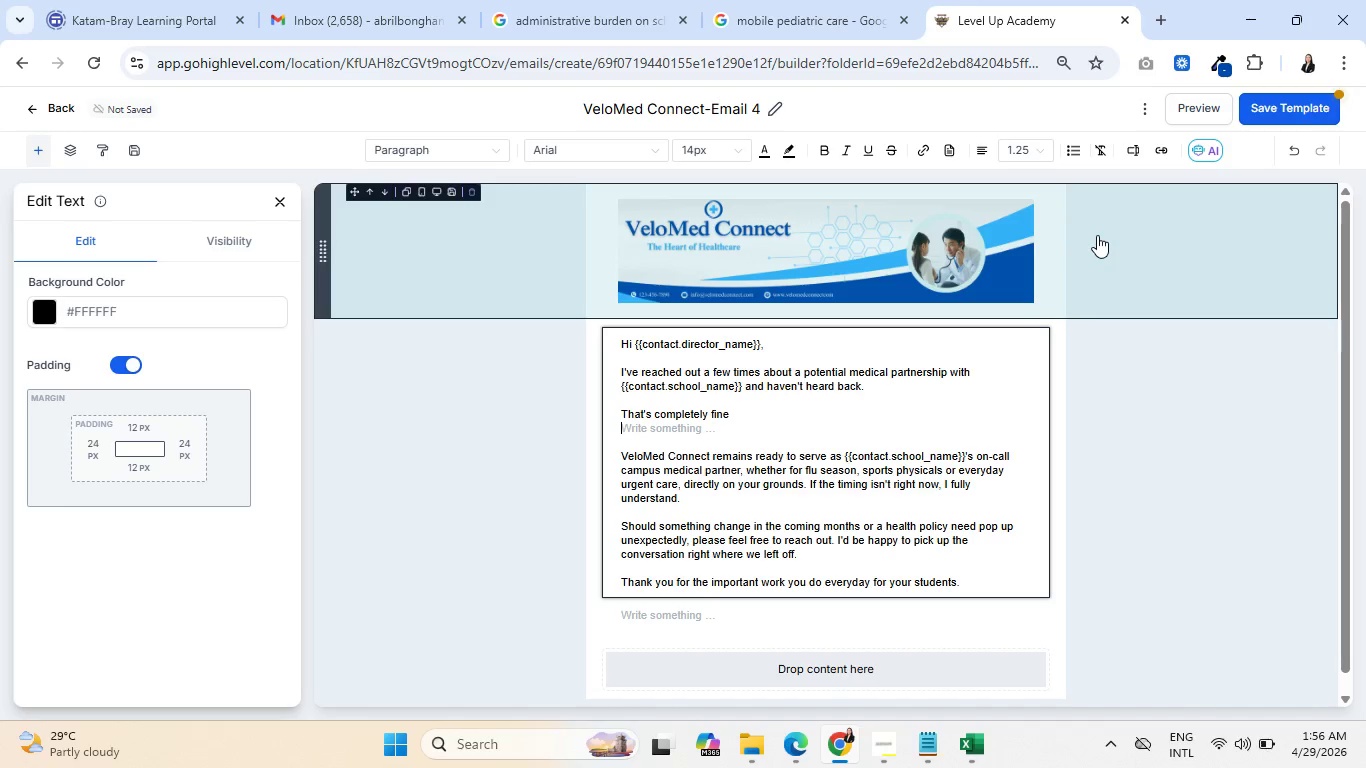 
key(Backspace)
 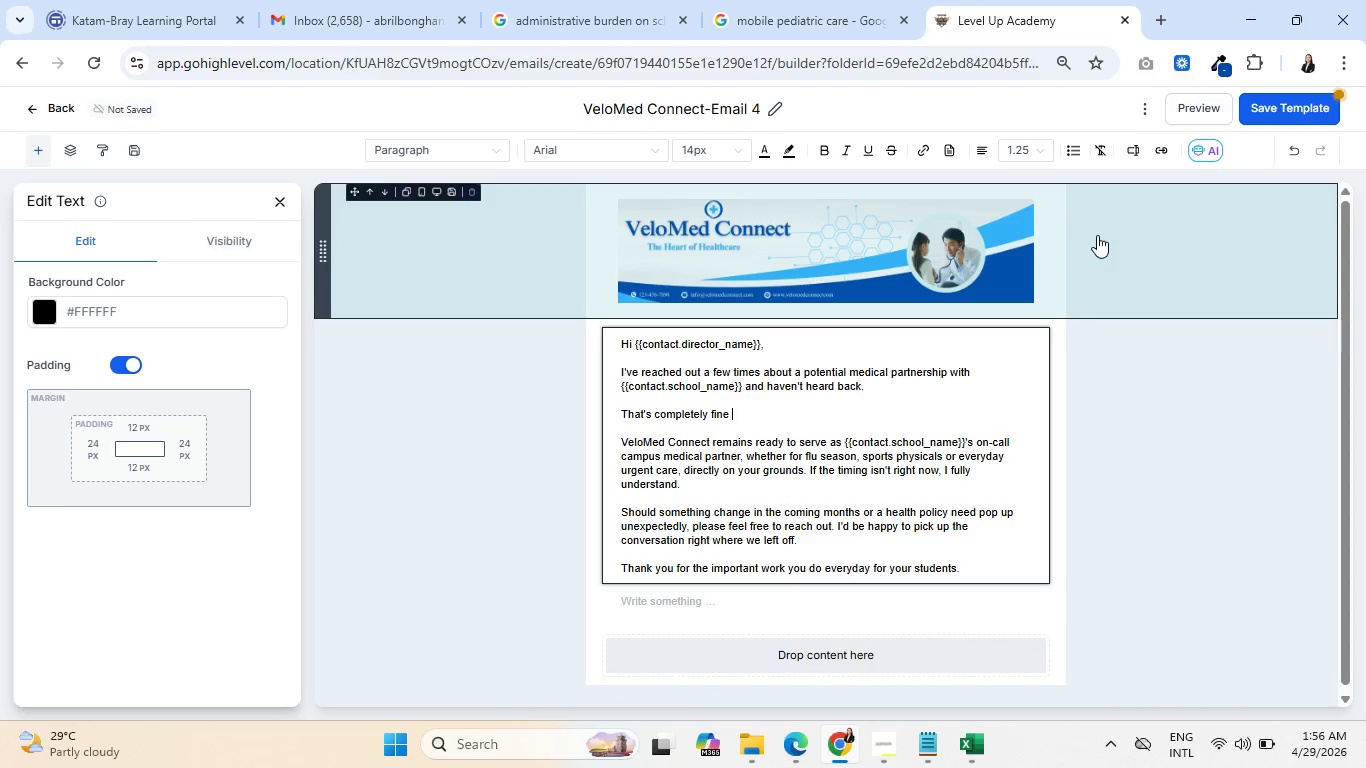 
key(Space)
 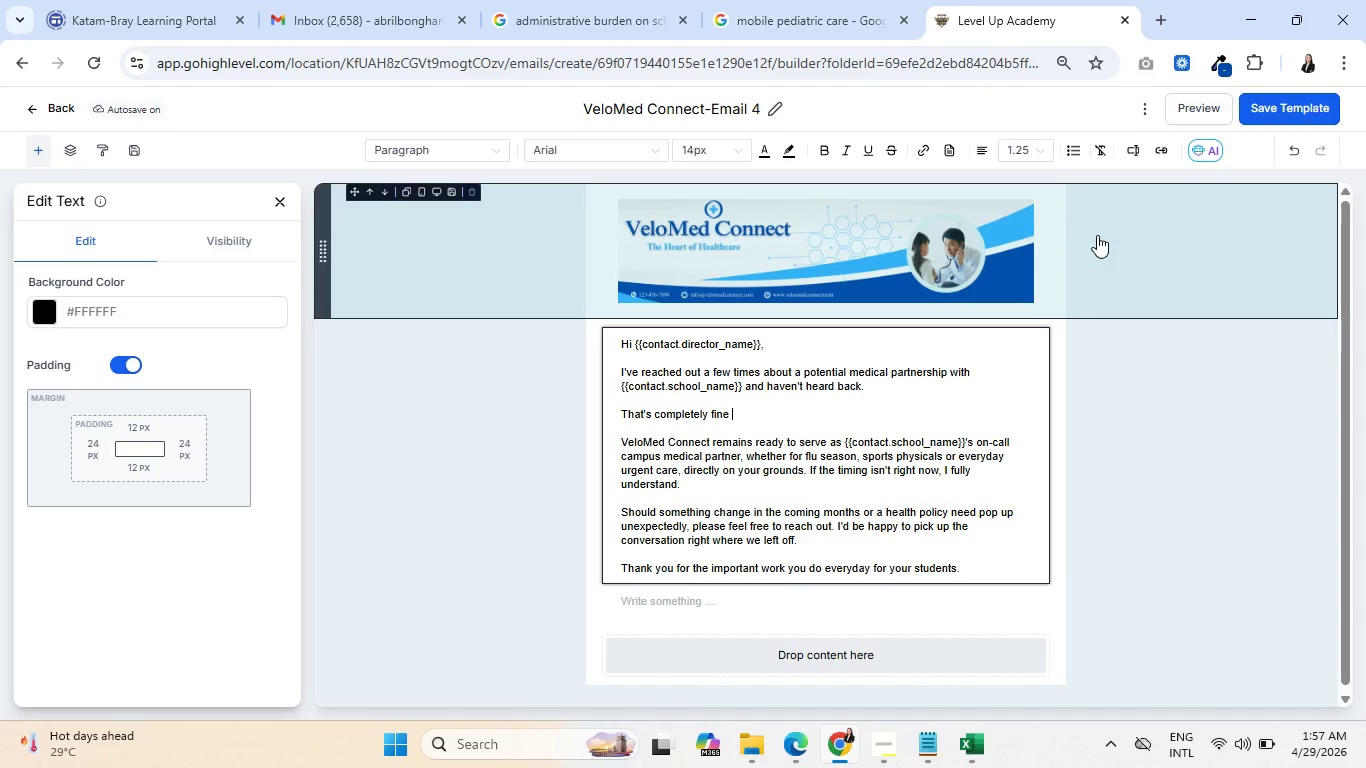 
wait(81.42)
 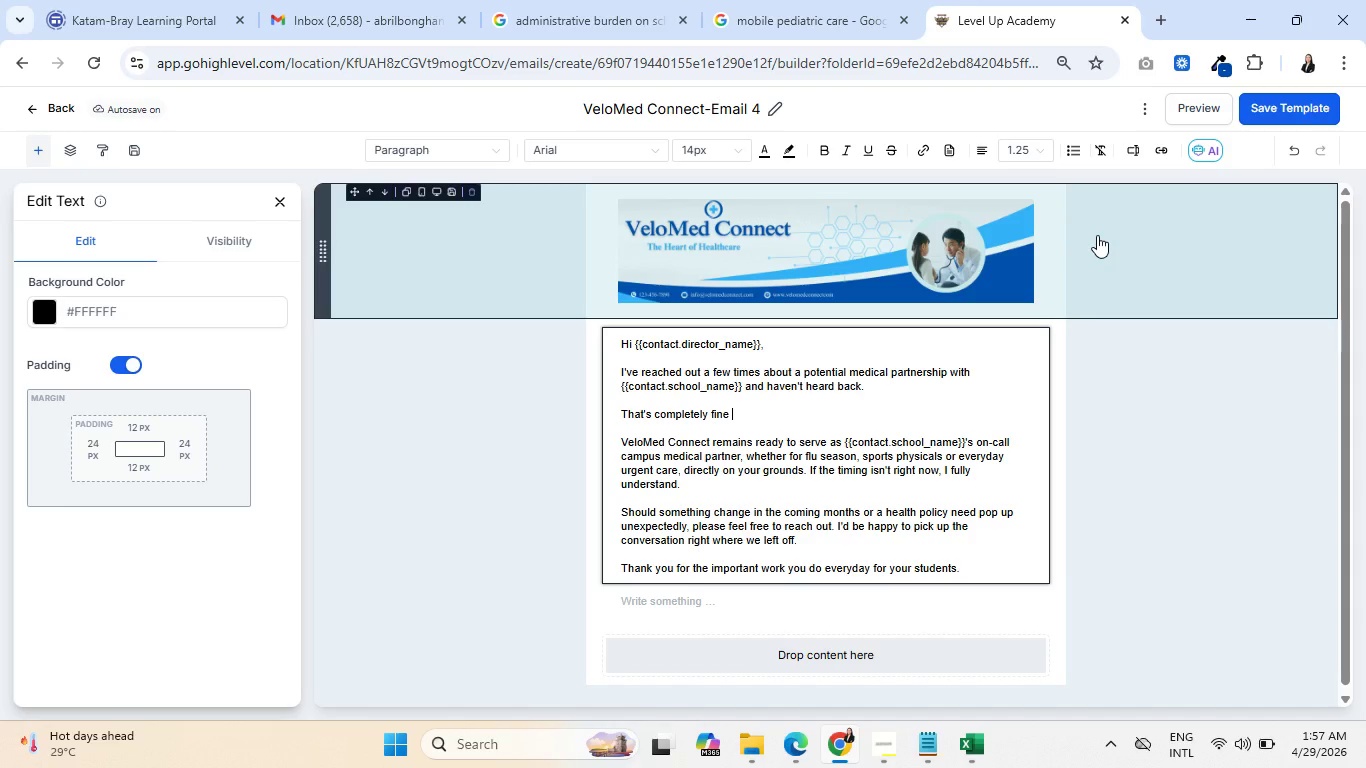 
key(Backspace)
type(, I know how full a drectp)
key(Backspace)
type(or)
key(Backspace)
key(Backspace)
key(Backspace)
key(Backspace)
key(Backspace)
key(Backspace)
type(irector's )
 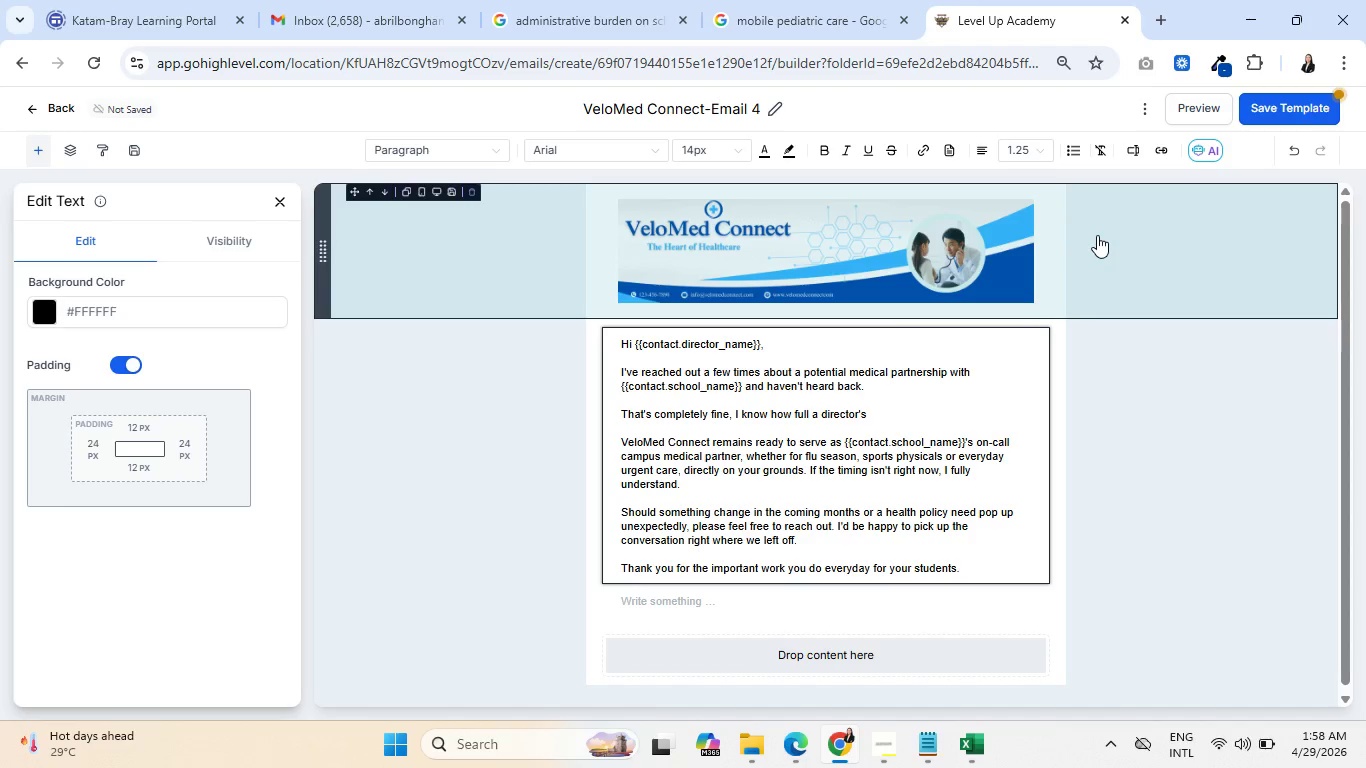 
wait(5.27)
 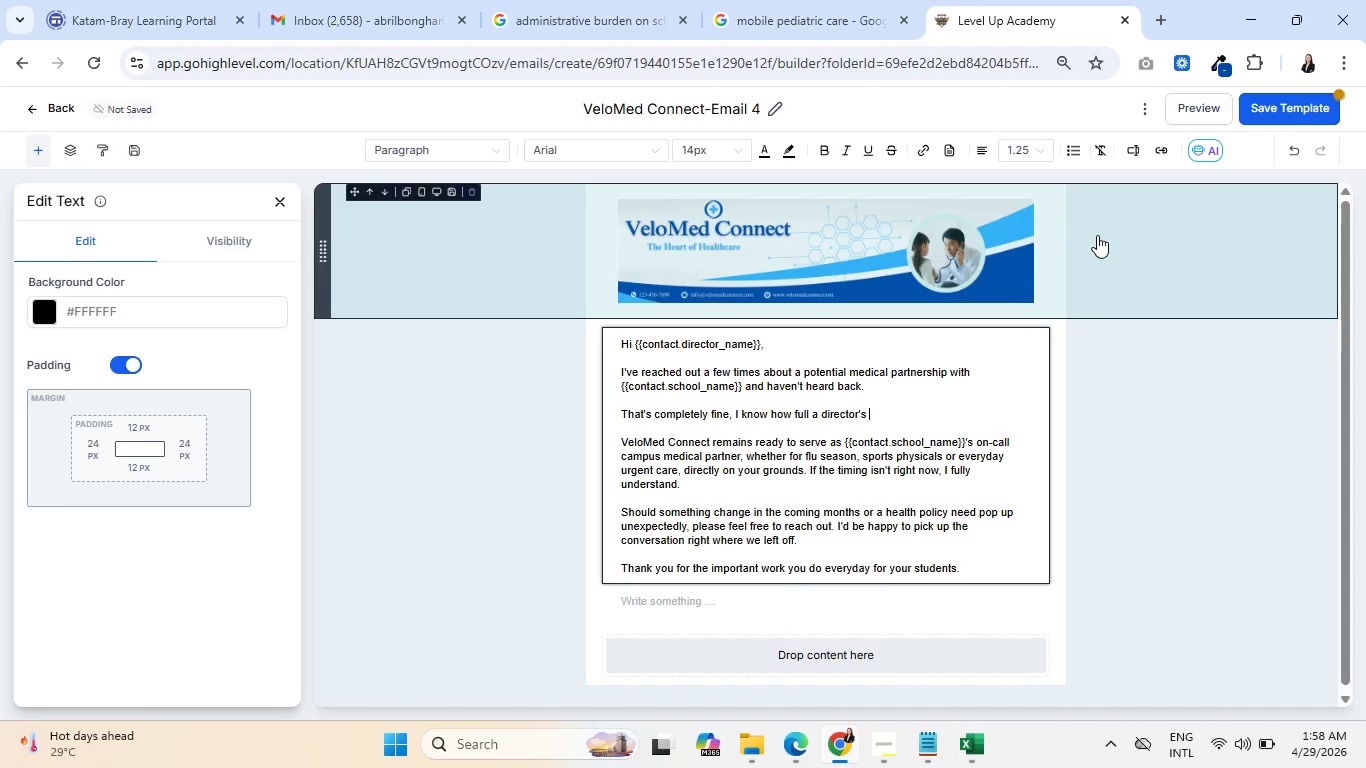 
type(inbox gets and I don't want )
 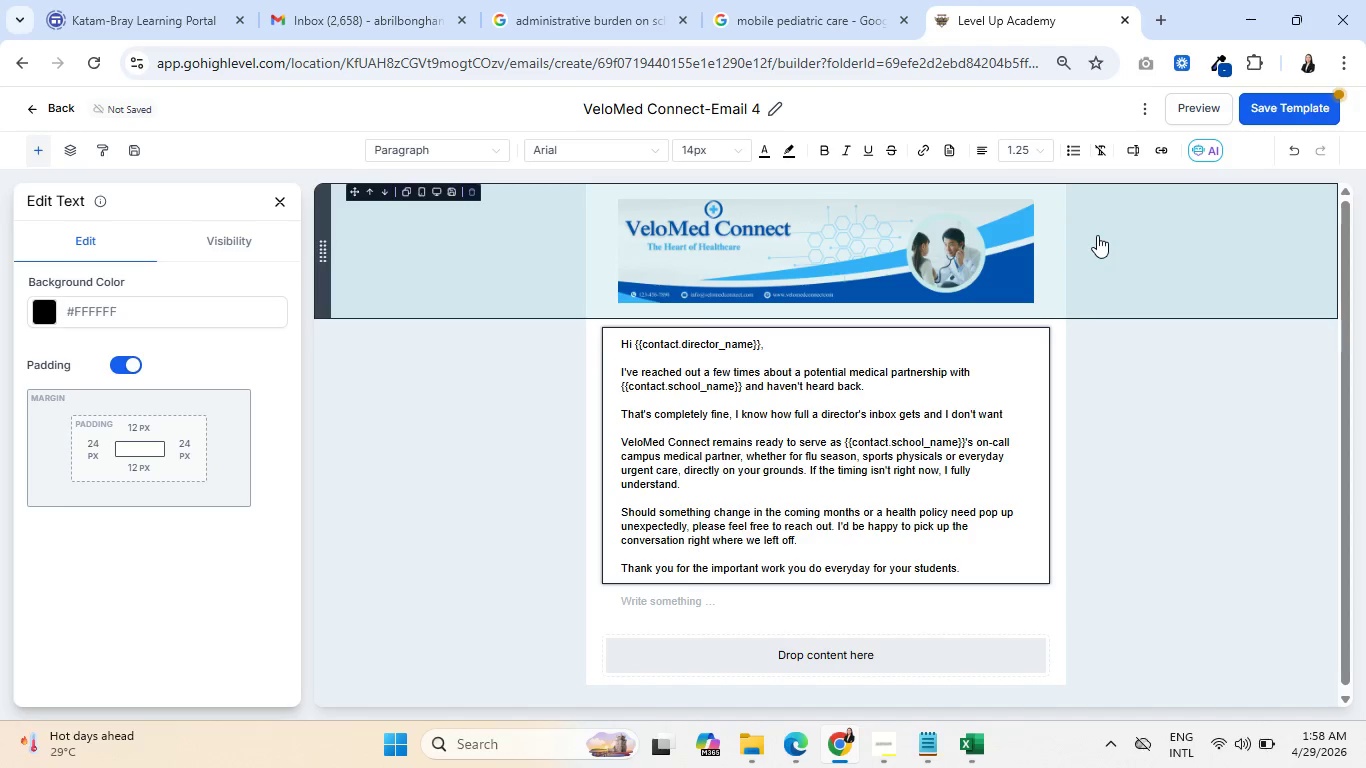 
wait(7.31)
 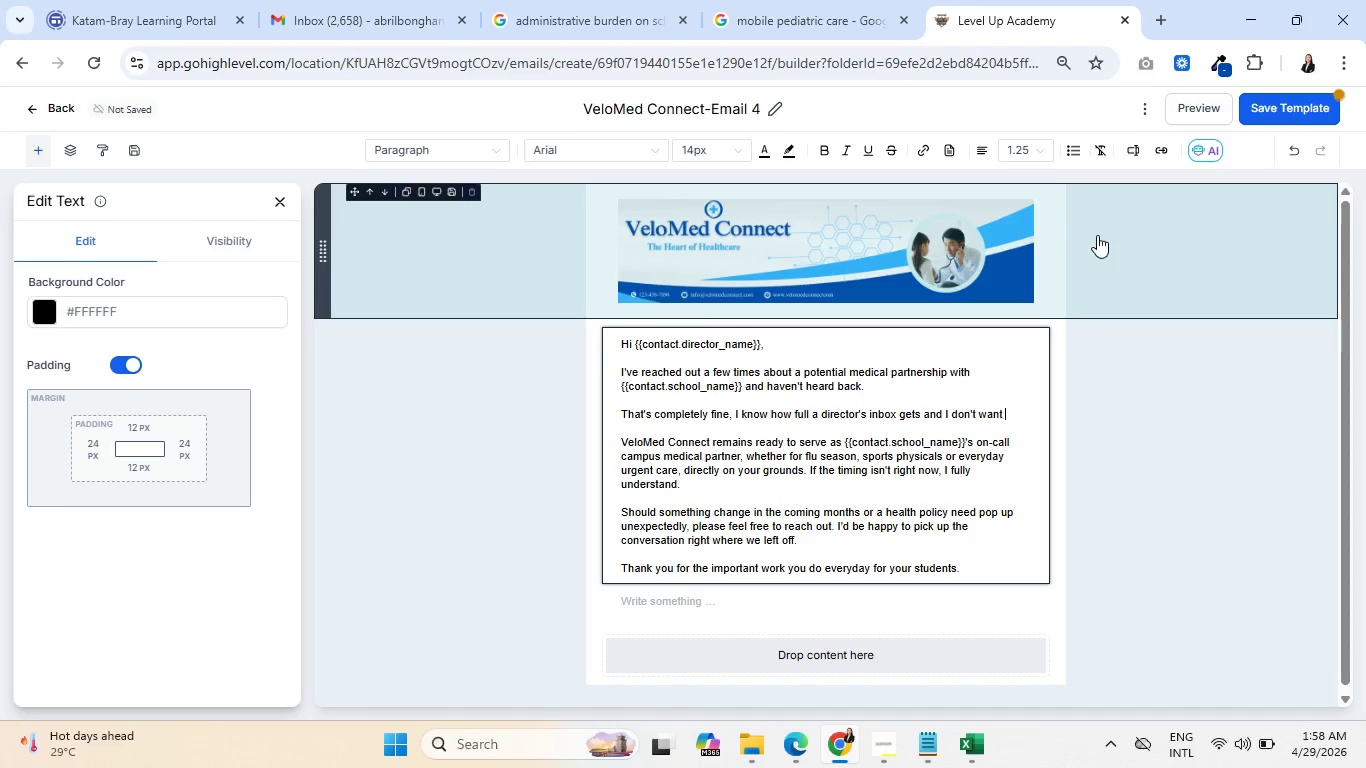 
left_click([886, 739])